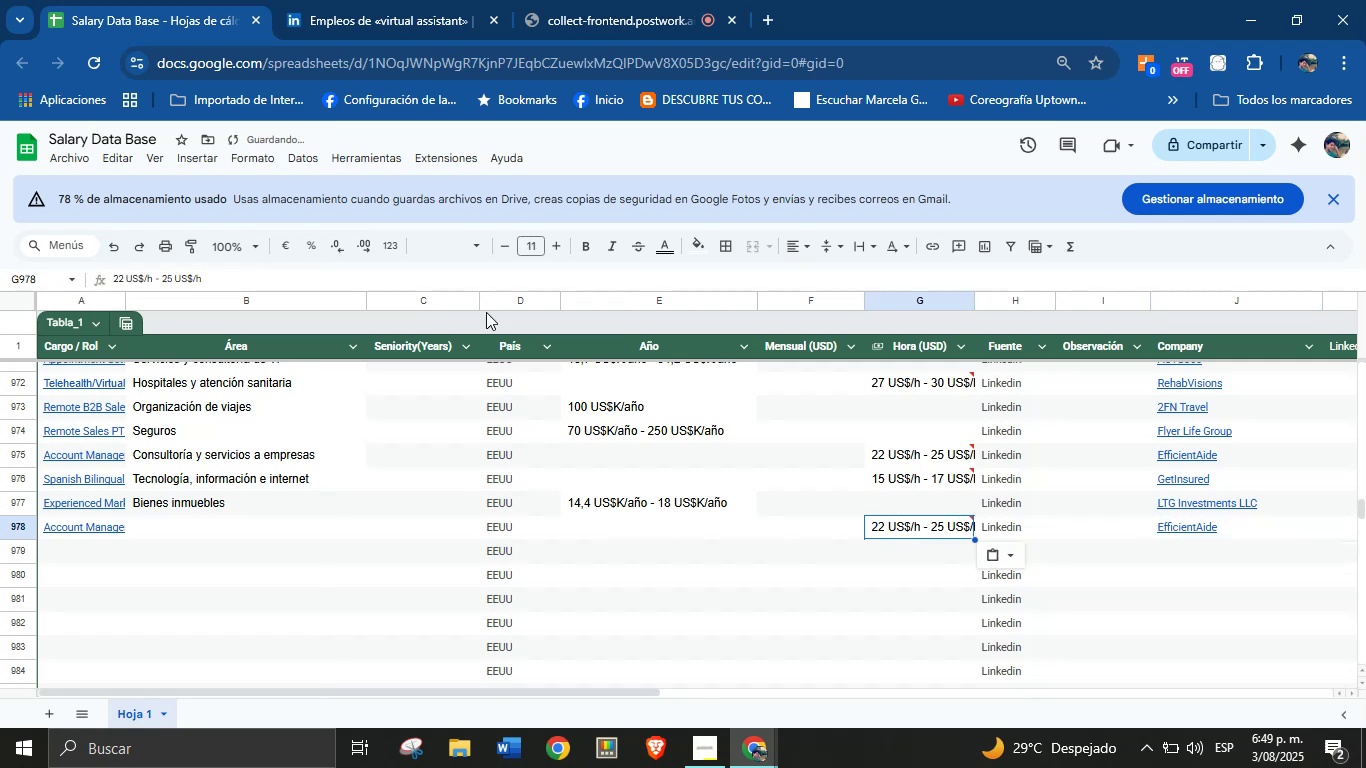 
left_click([392, 0])
 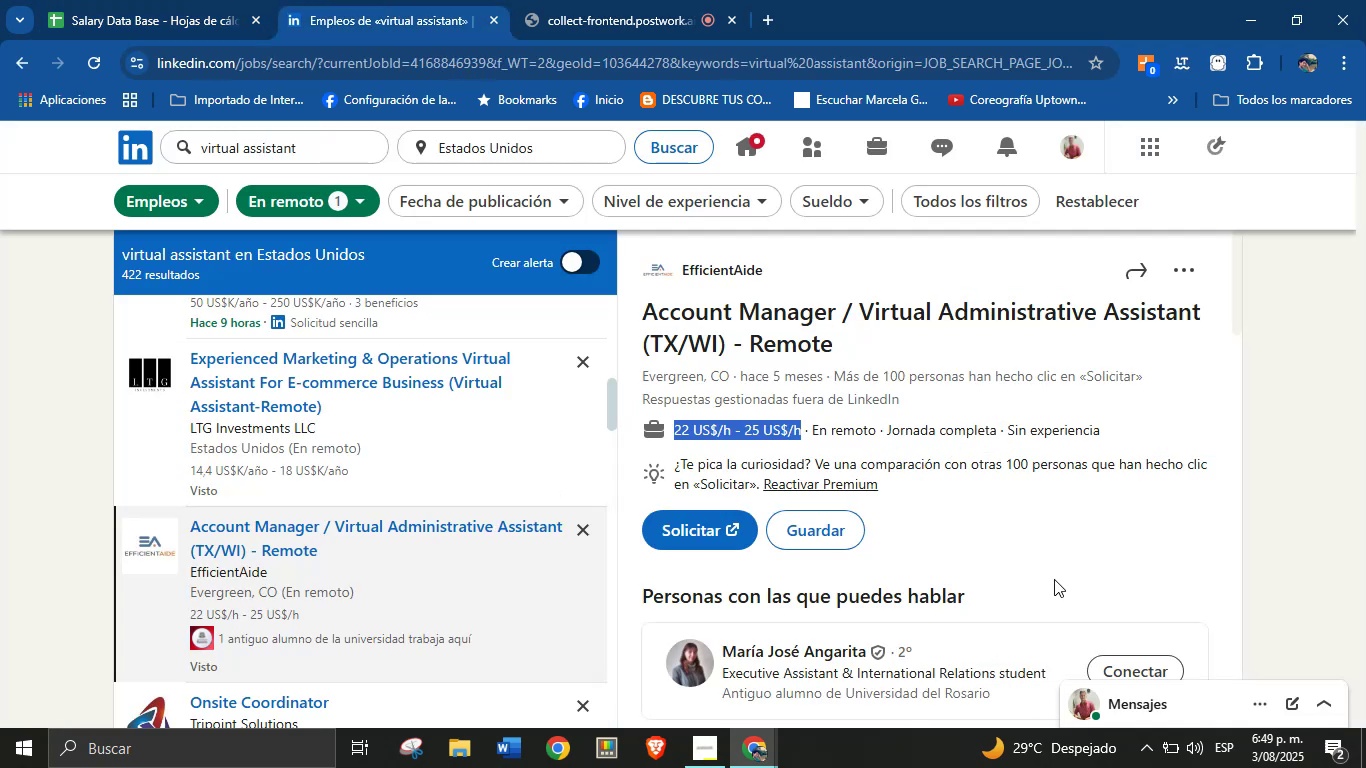 
scroll: coordinate [807, 502], scroll_direction: down, amount: 17.0
 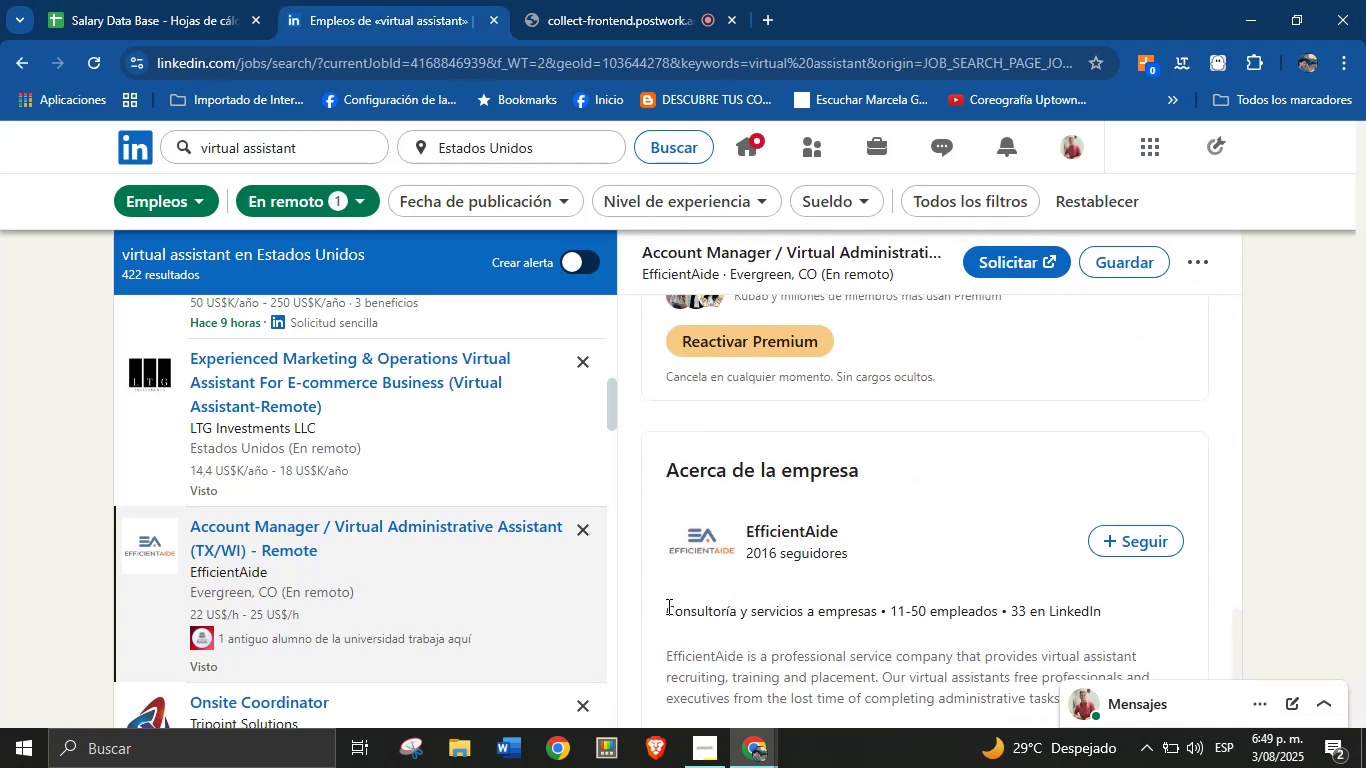 
left_click_drag(start_coordinate=[660, 606], to_coordinate=[877, 615])
 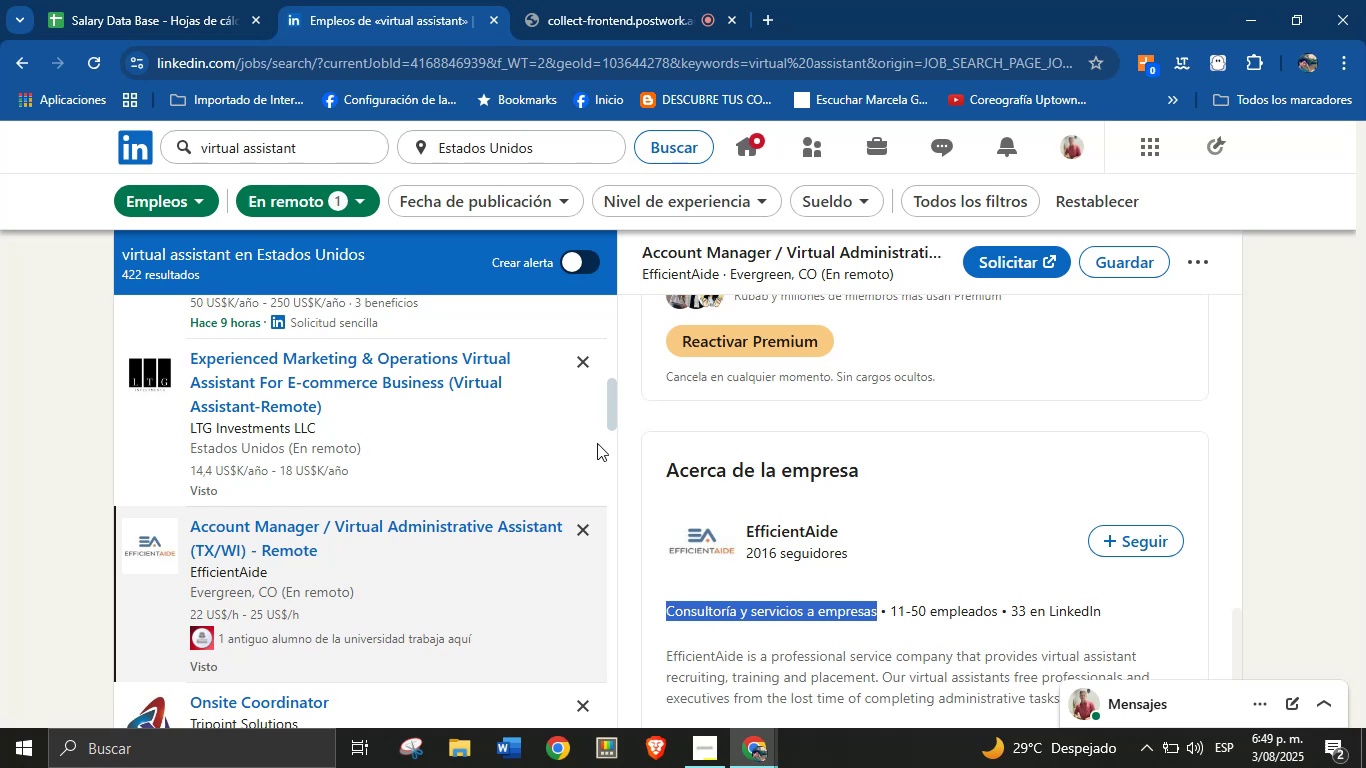 
key(Control+C)
 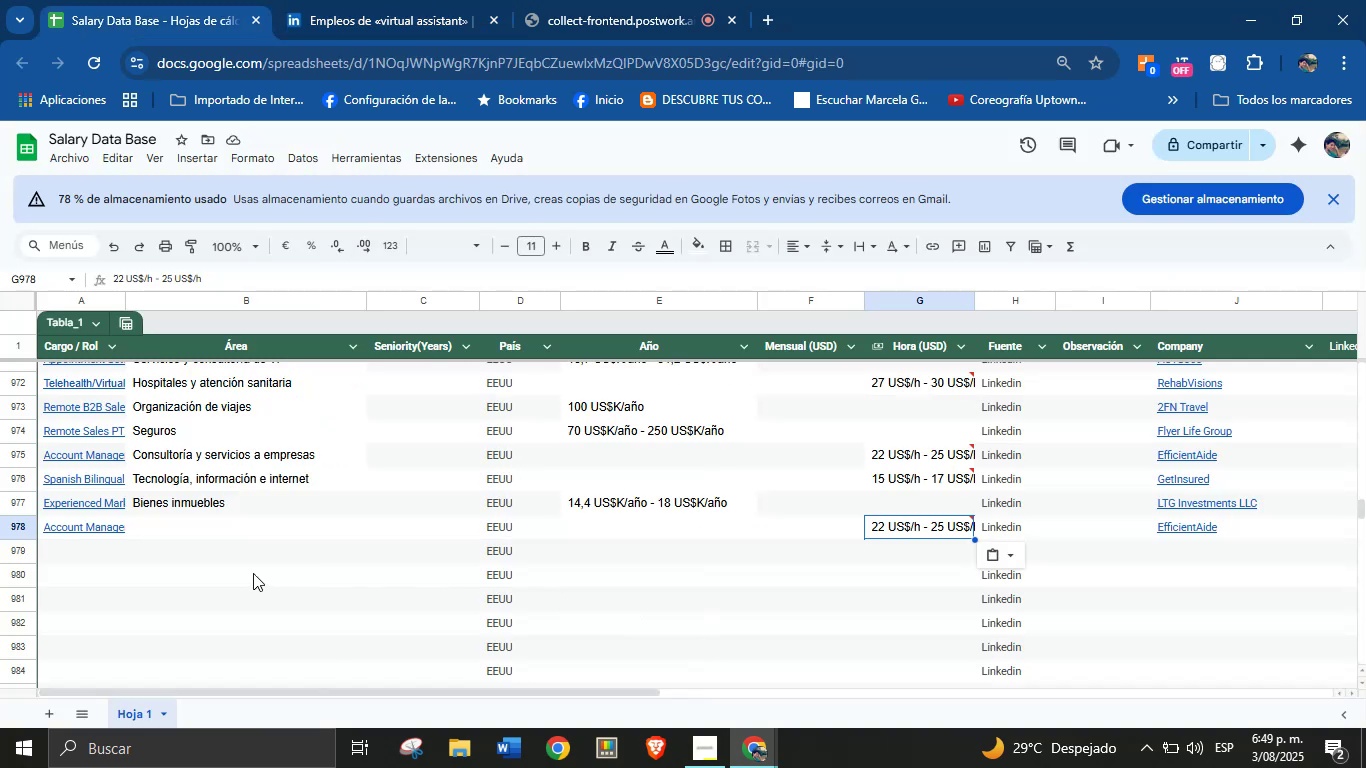 
key(Control+V)
 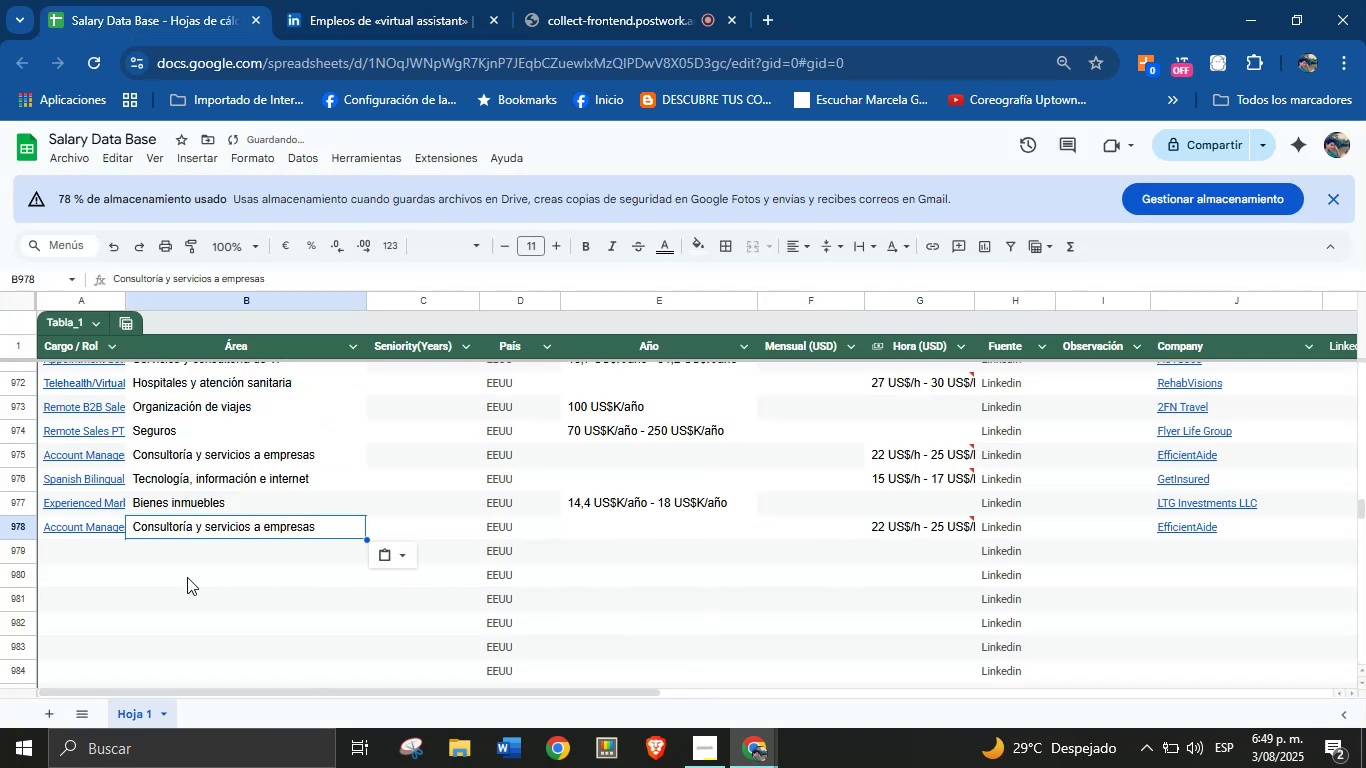 
left_click([86, 544])
 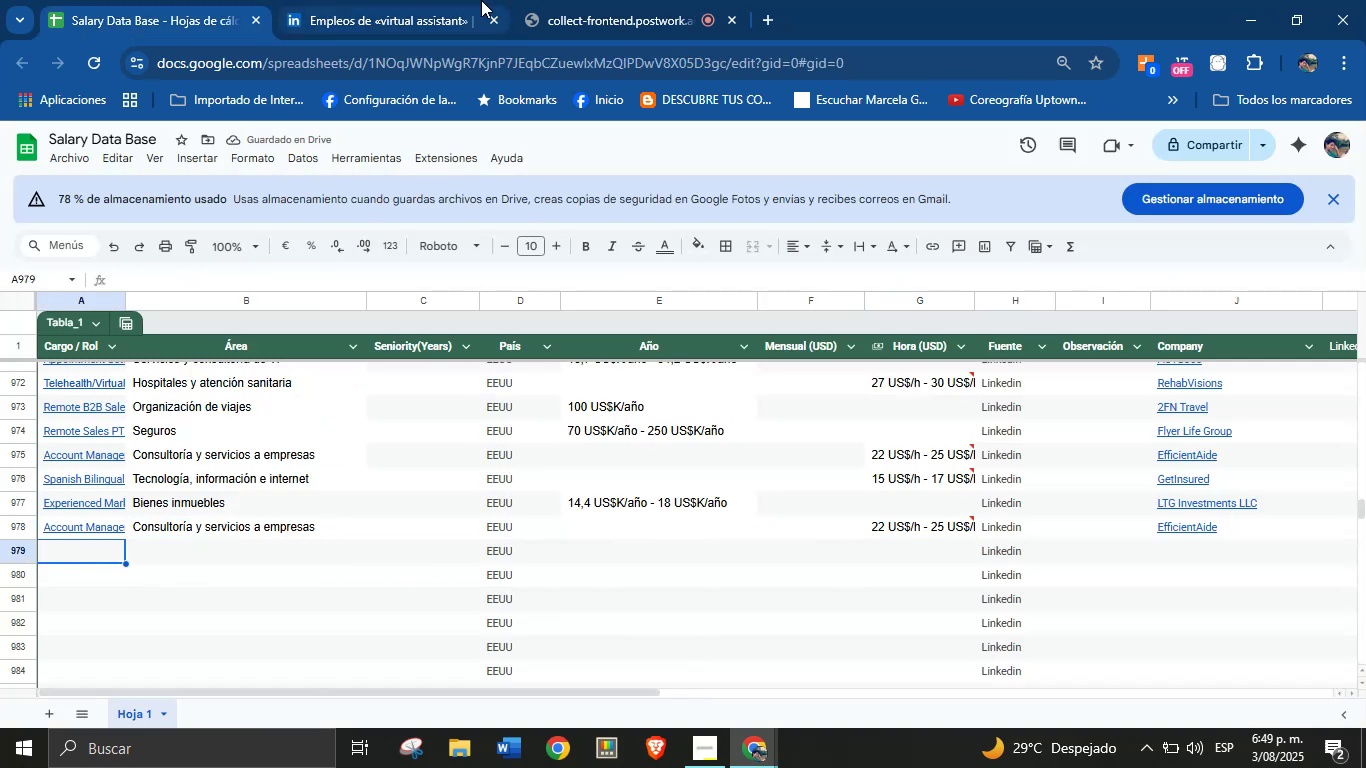 
left_click([451, 0])
 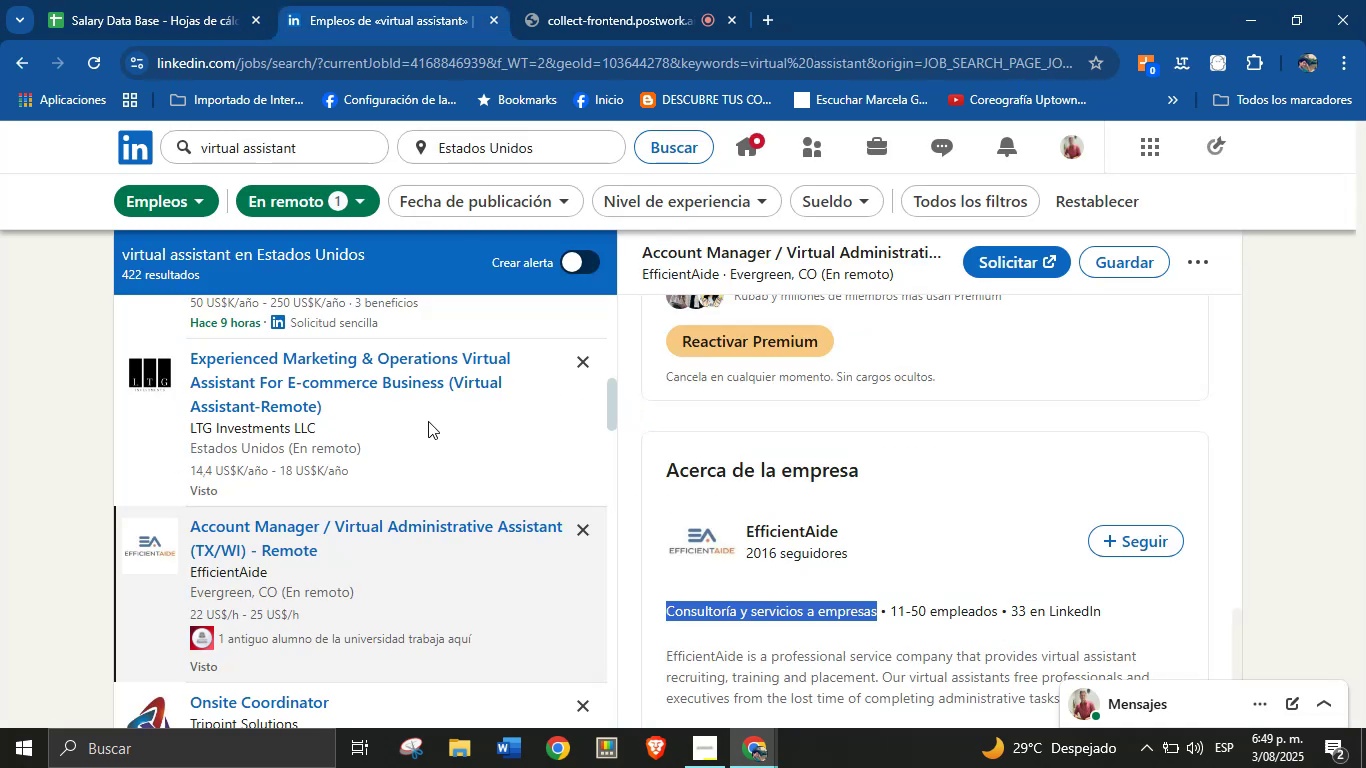 
scroll: coordinate [381, 472], scroll_direction: down, amount: 11.0
 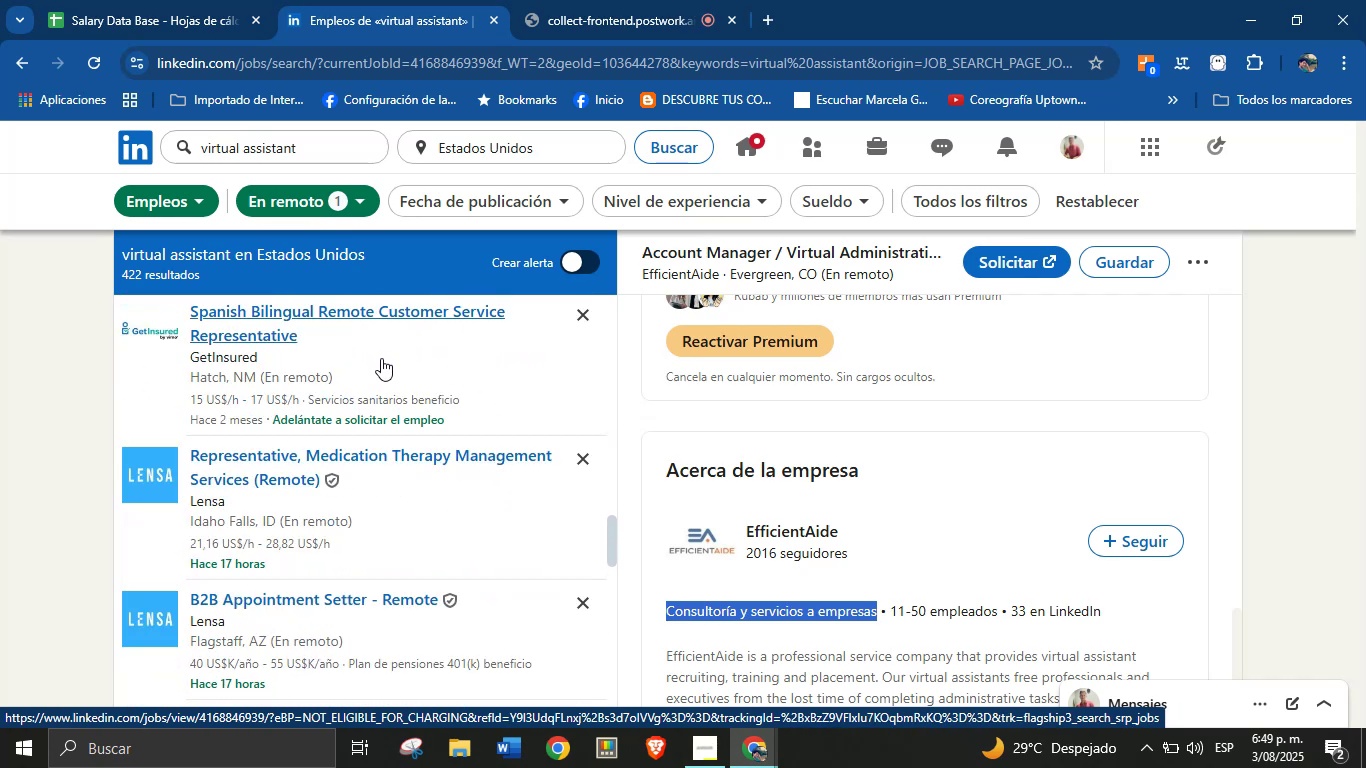 
left_click([261, 339])
 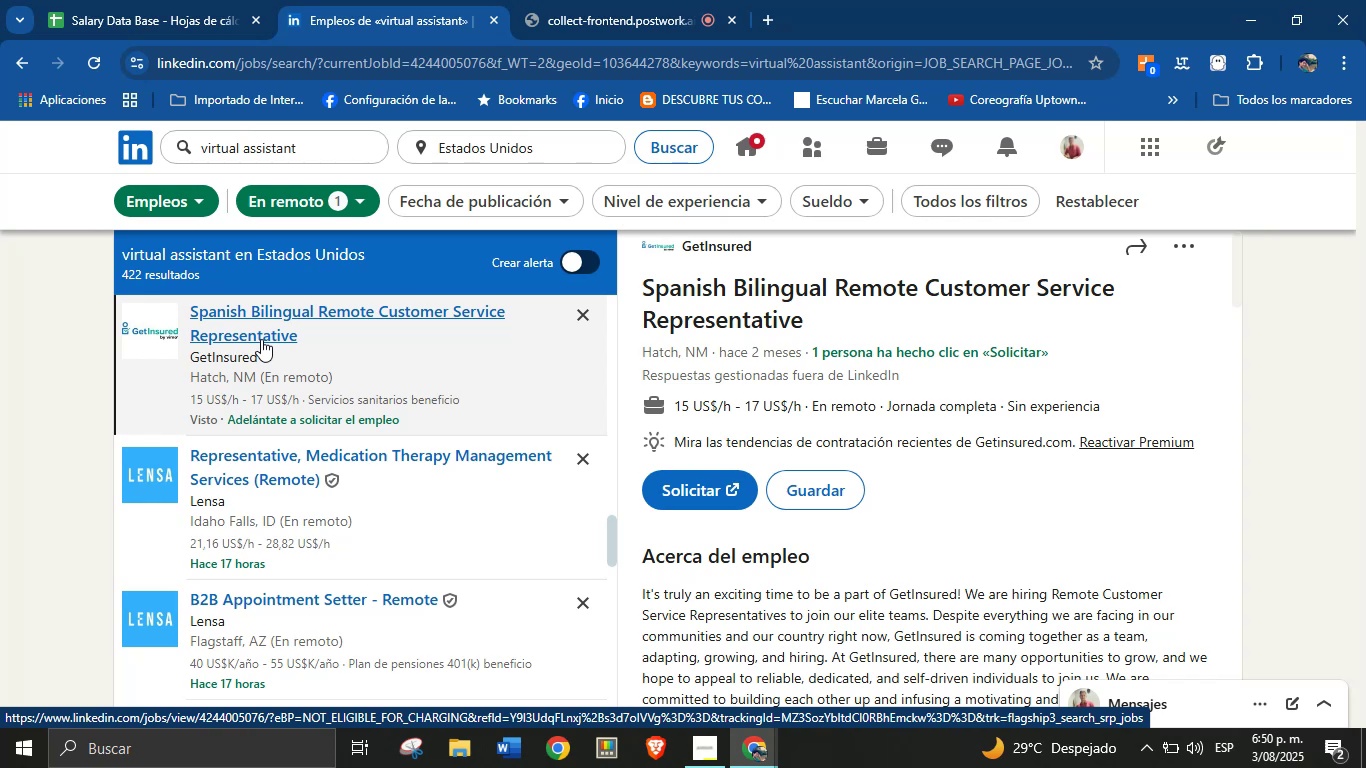 
wait(19.18)
 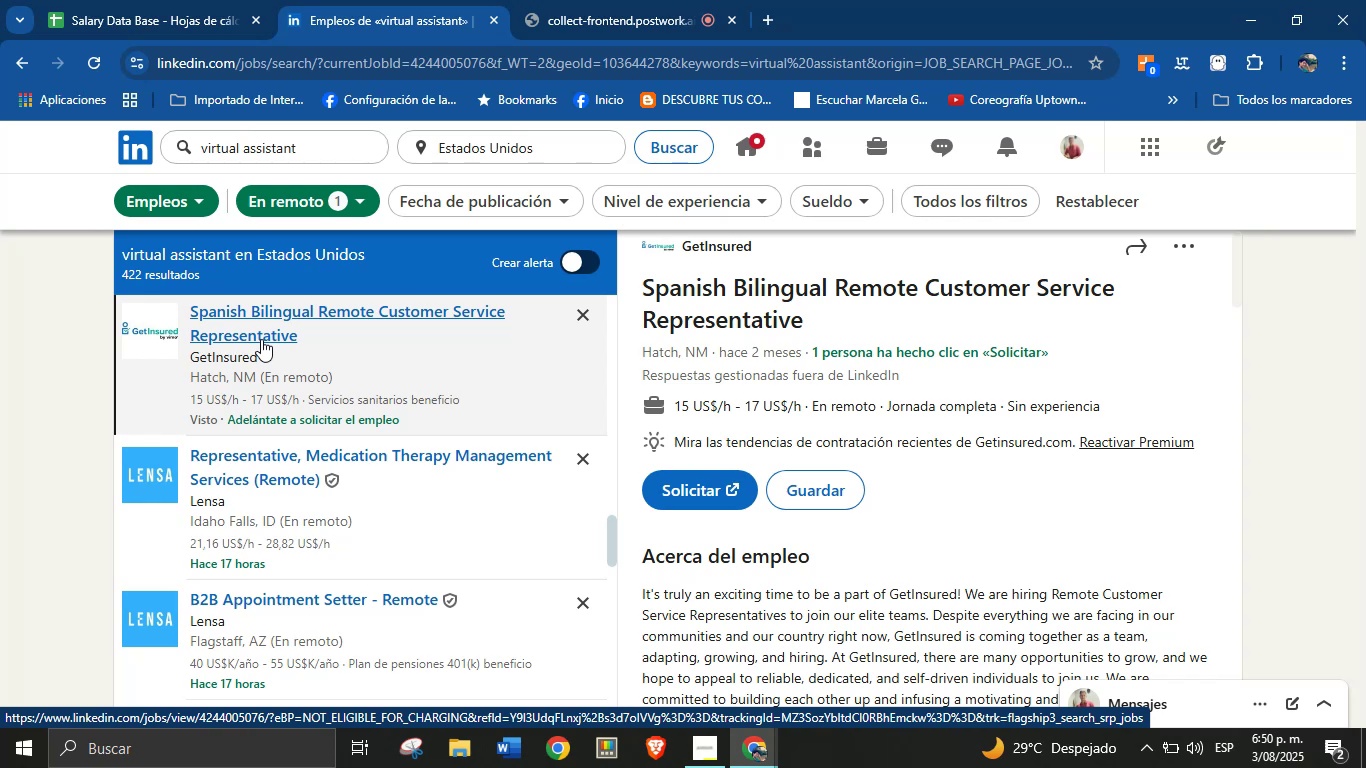 
scroll: coordinate [851, 331], scroll_direction: up, amount: 1.0
 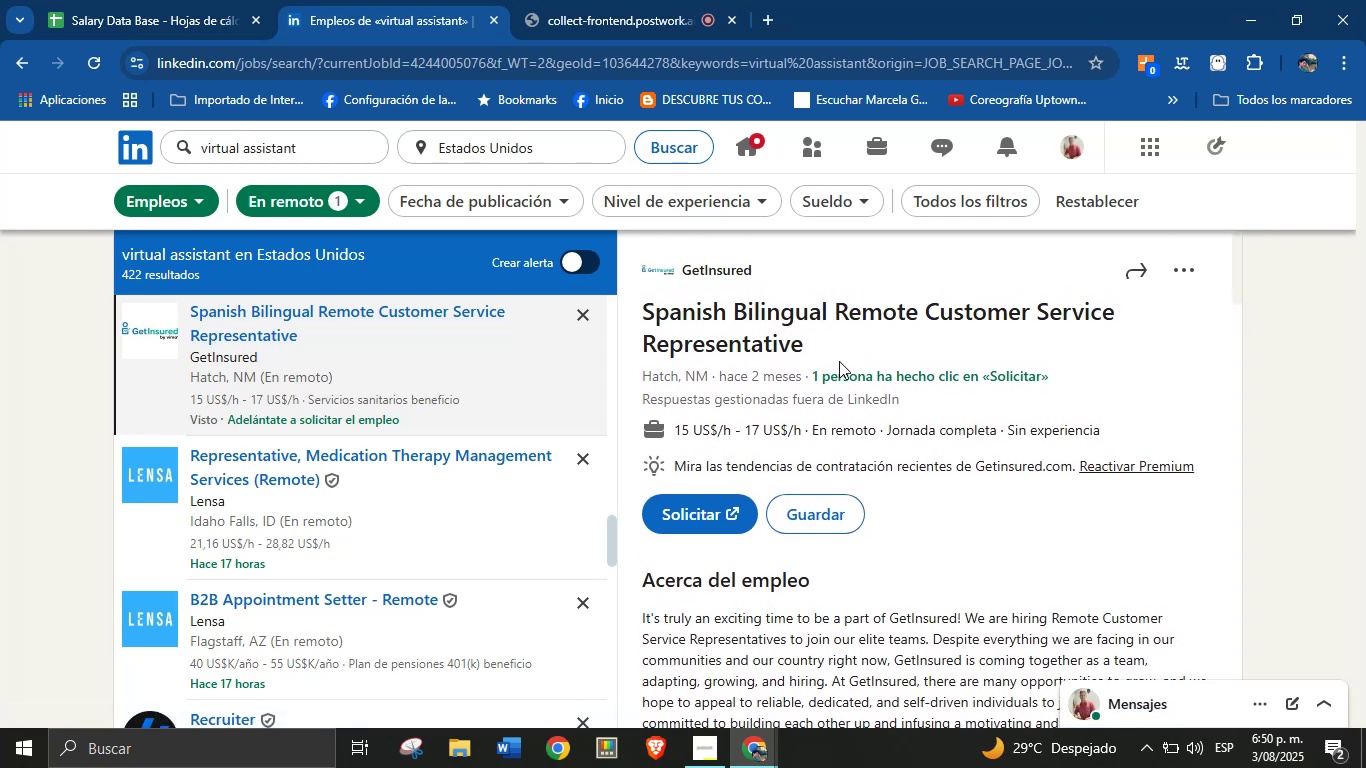 
left_click_drag(start_coordinate=[838, 340], to_coordinate=[648, 315])
 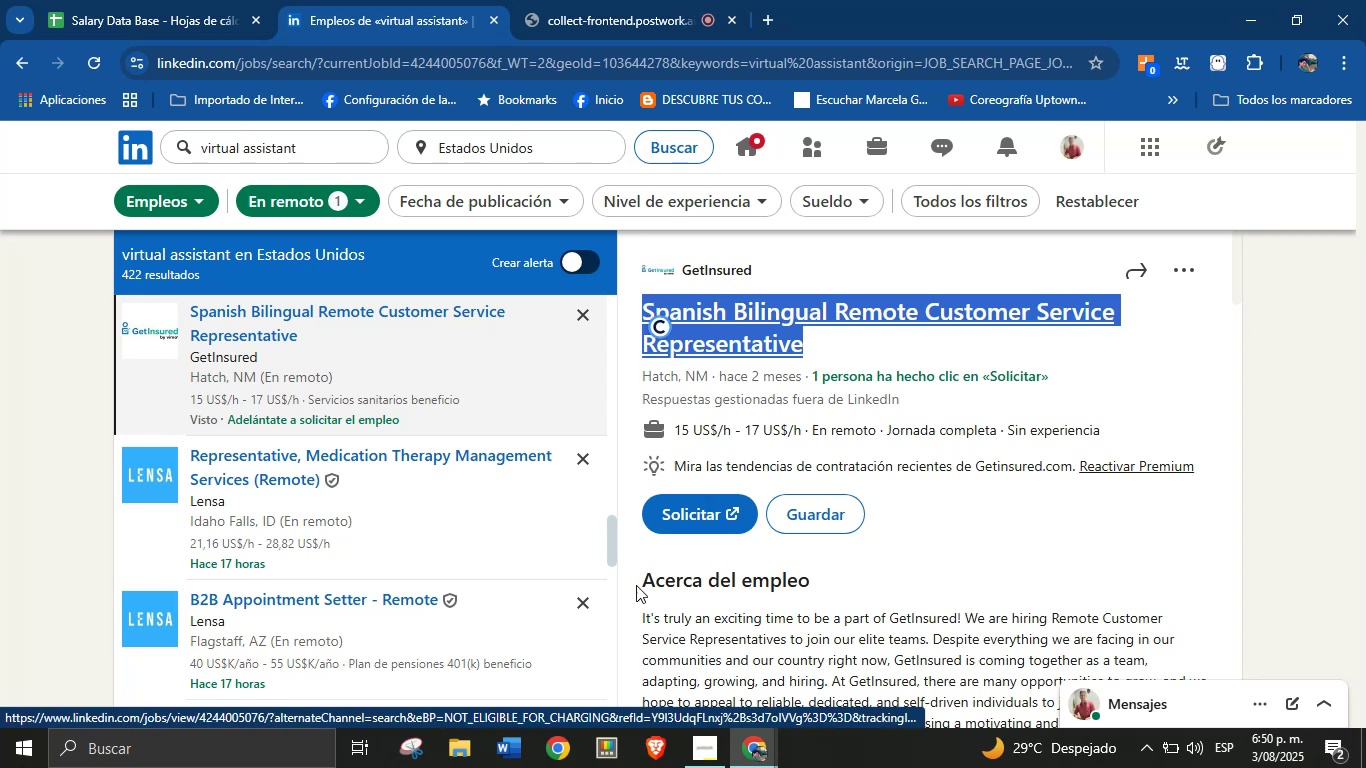 
hold_key(key=ControlLeft, duration=0.49)
 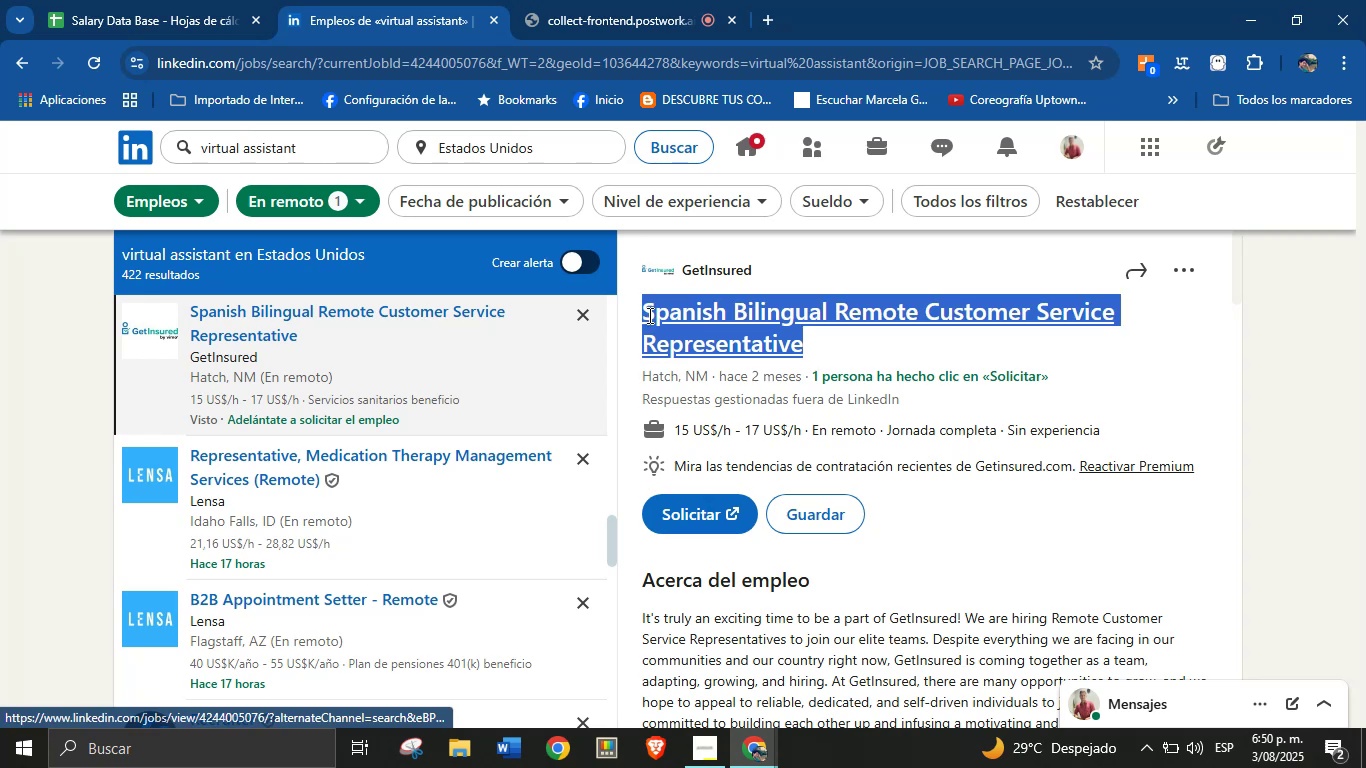 
key(Control+C)
 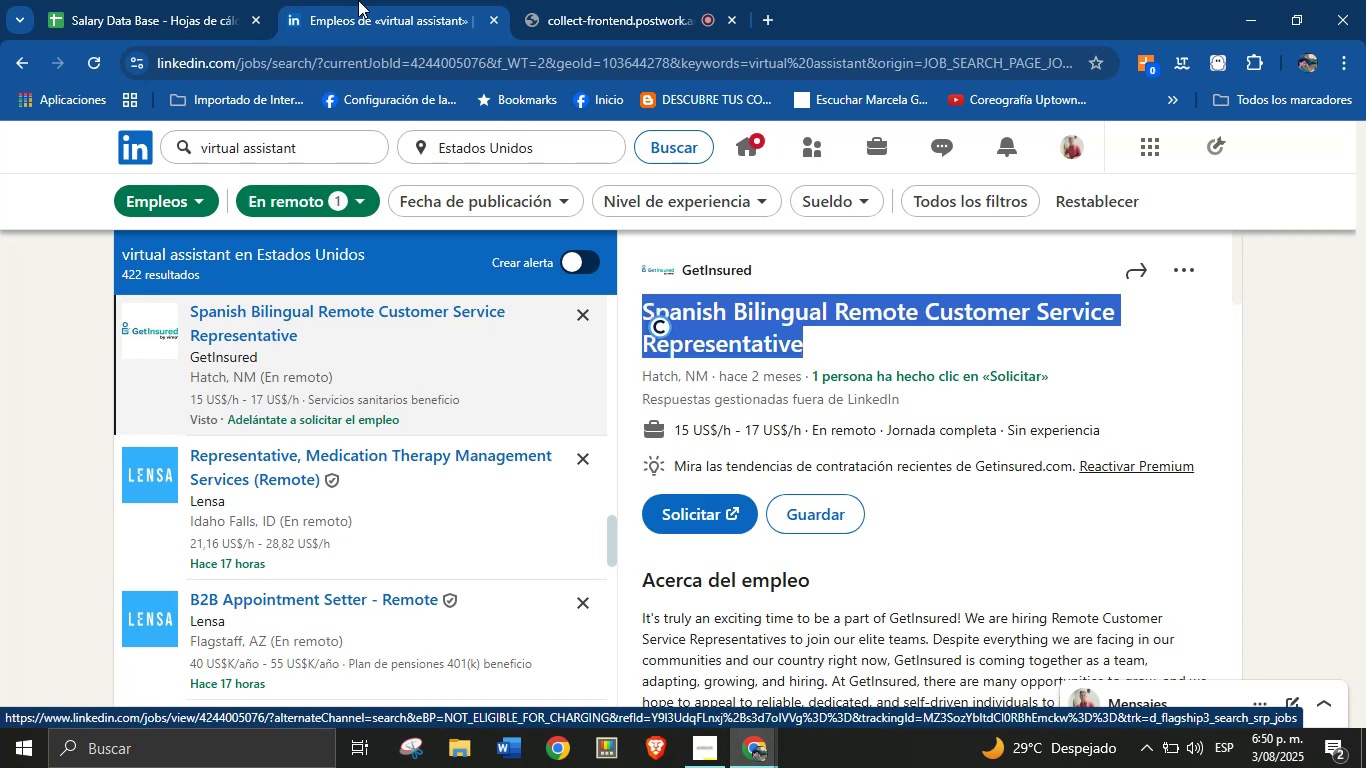 
left_click([164, 0])
 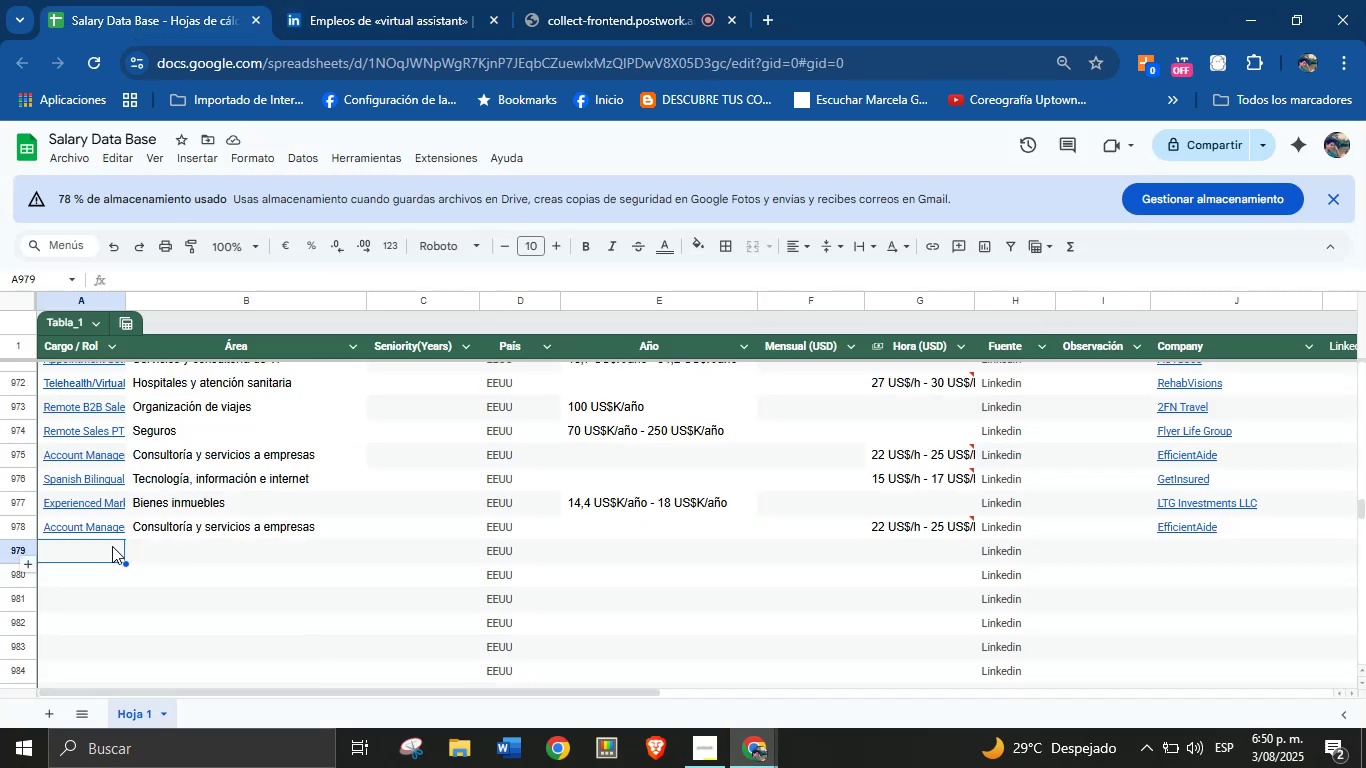 
left_click([112, 547])
 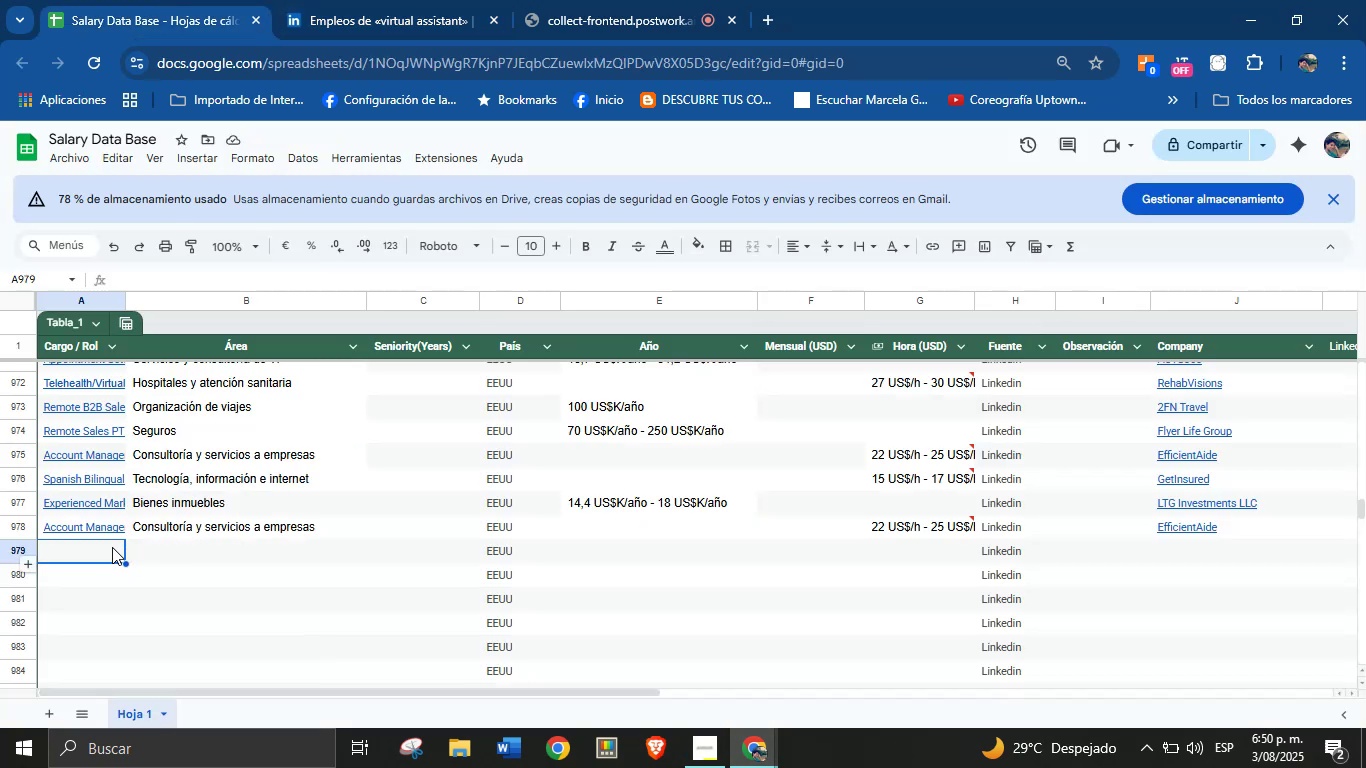 
key(Control+V)
 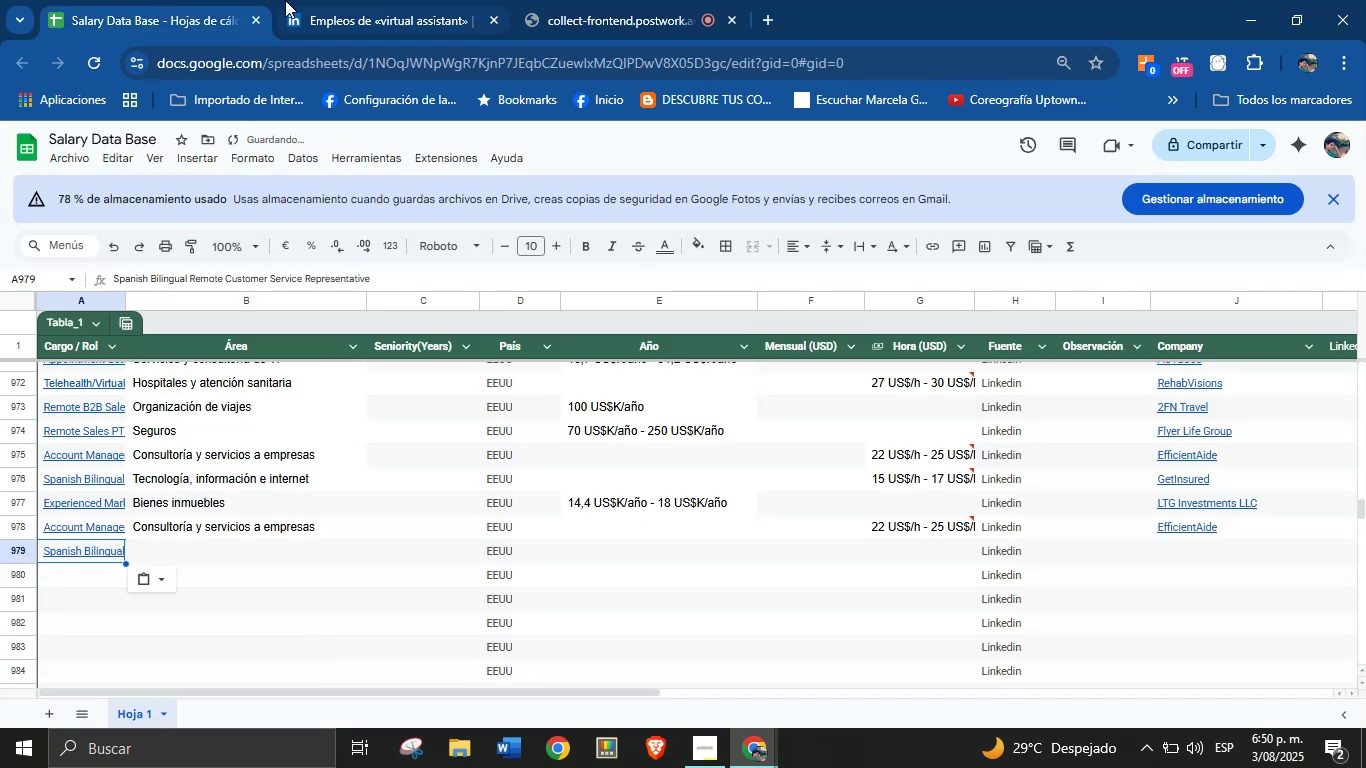 
left_click([366, 0])
 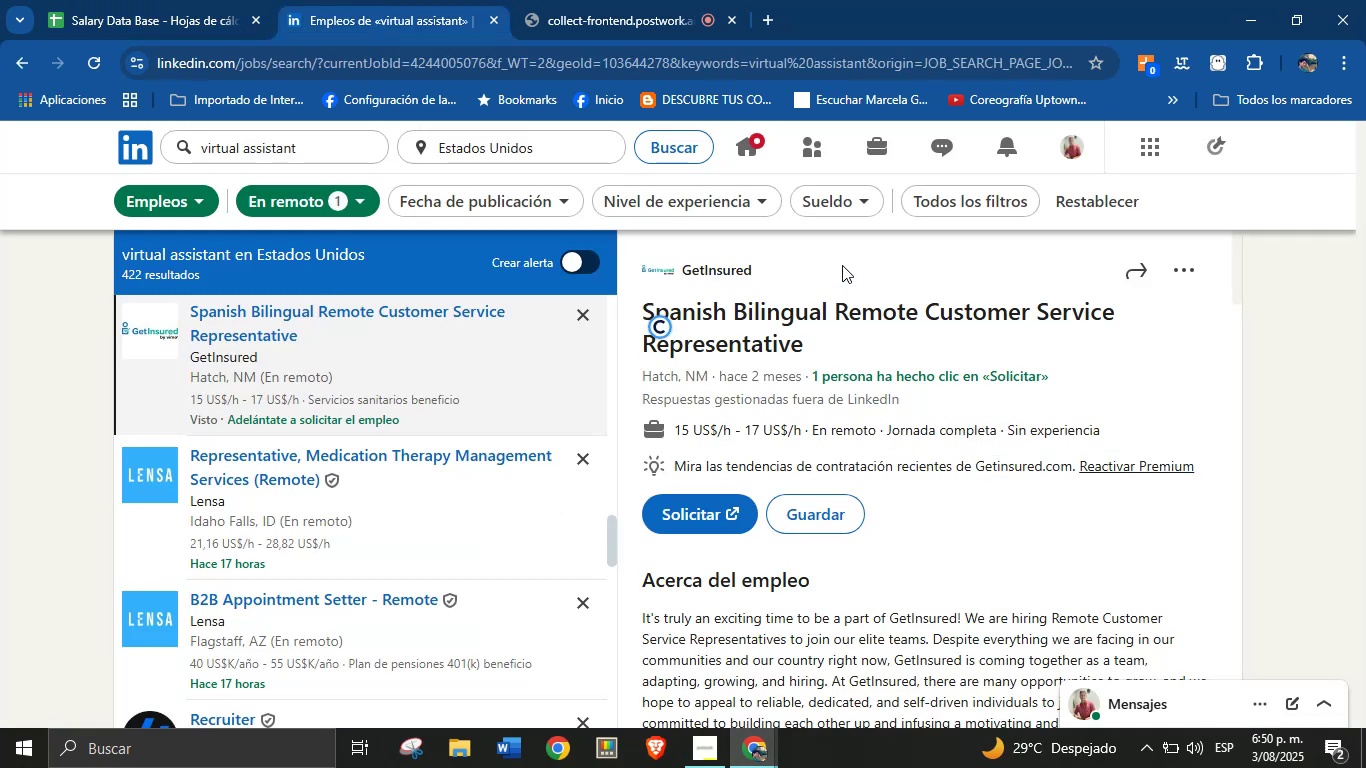 
left_click_drag(start_coordinate=[776, 263], to_coordinate=[681, 267])
 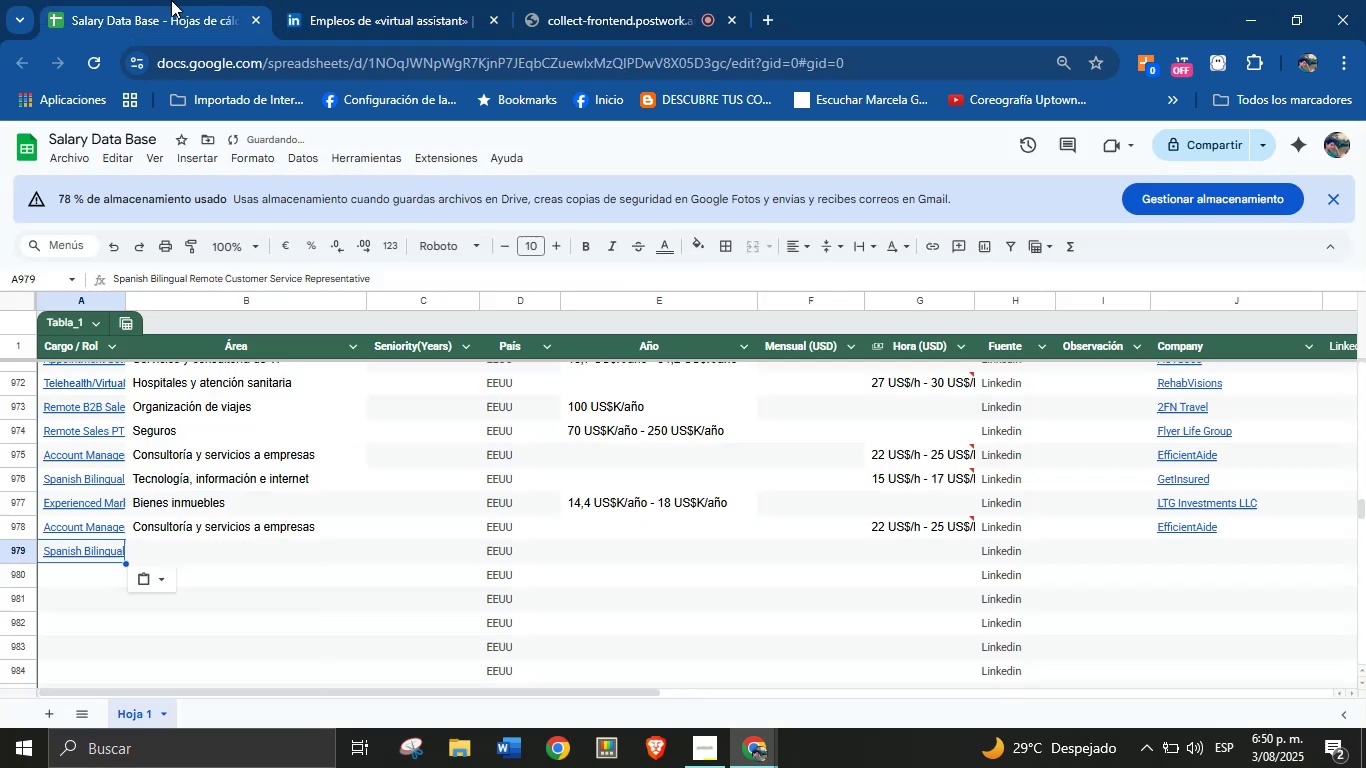 
key(Control+C)
 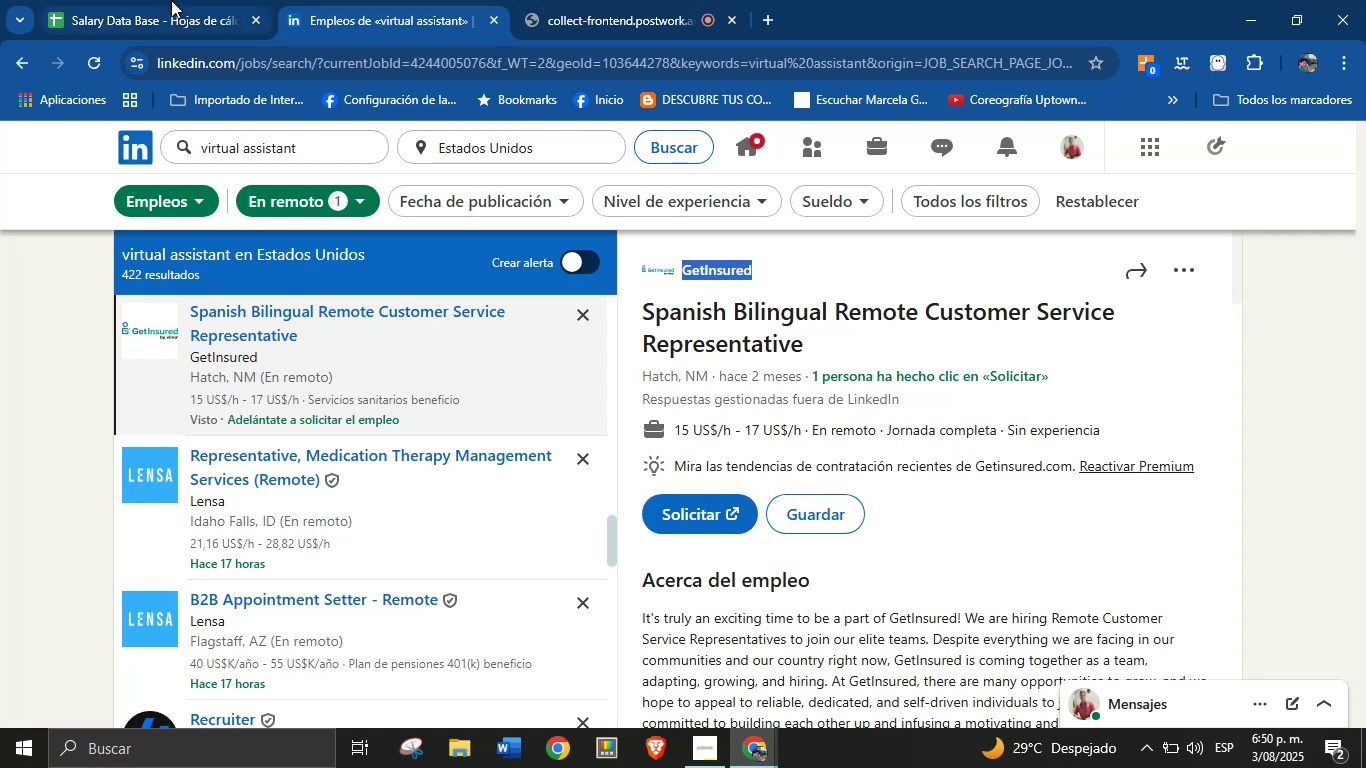 
left_click([171, 0])
 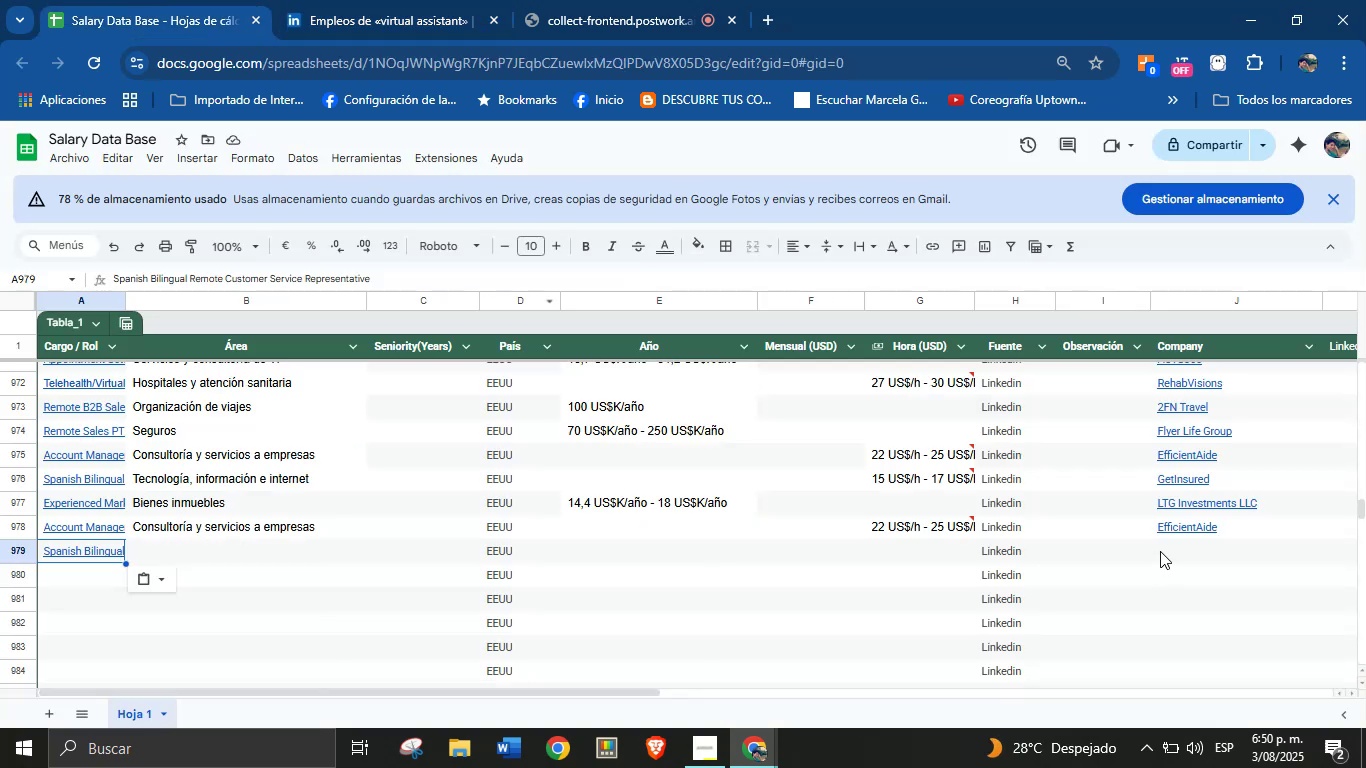 
key(Control+V)
 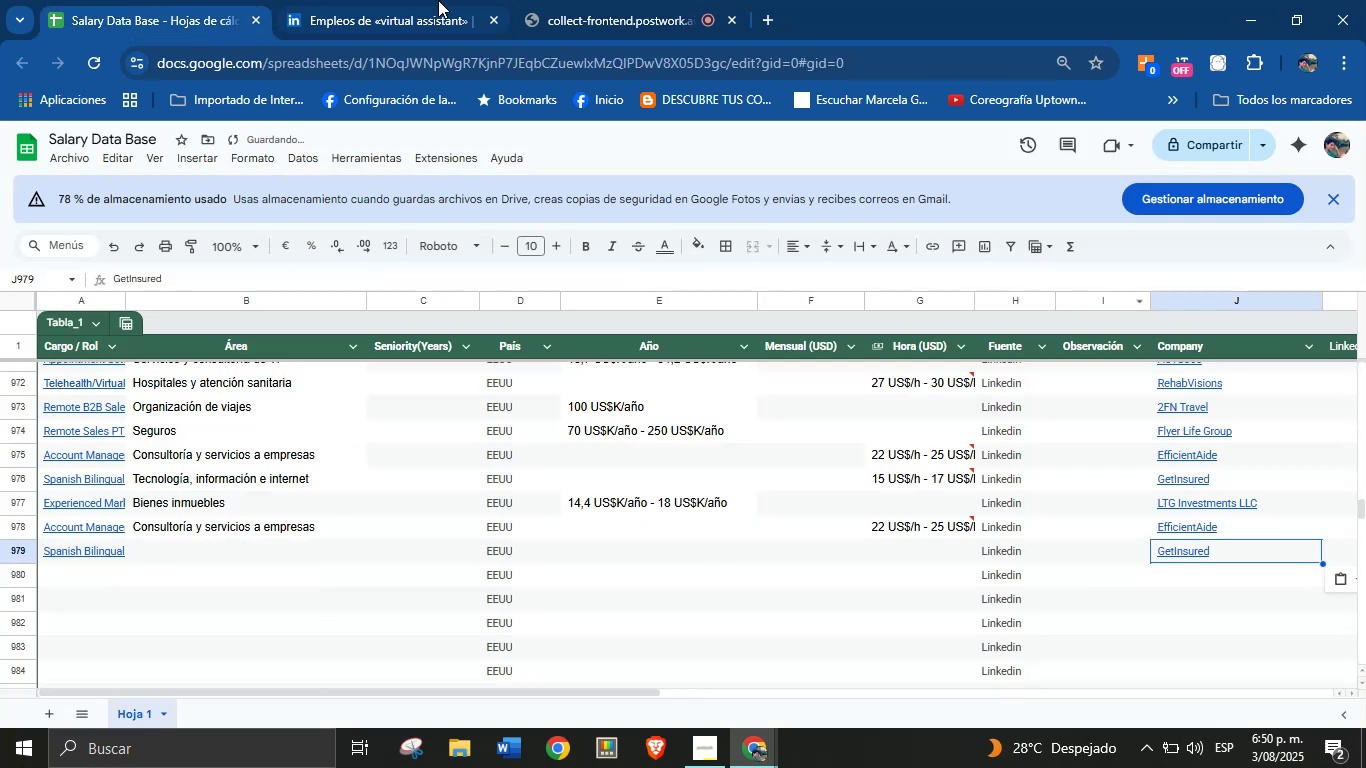 
left_click([460, 0])
 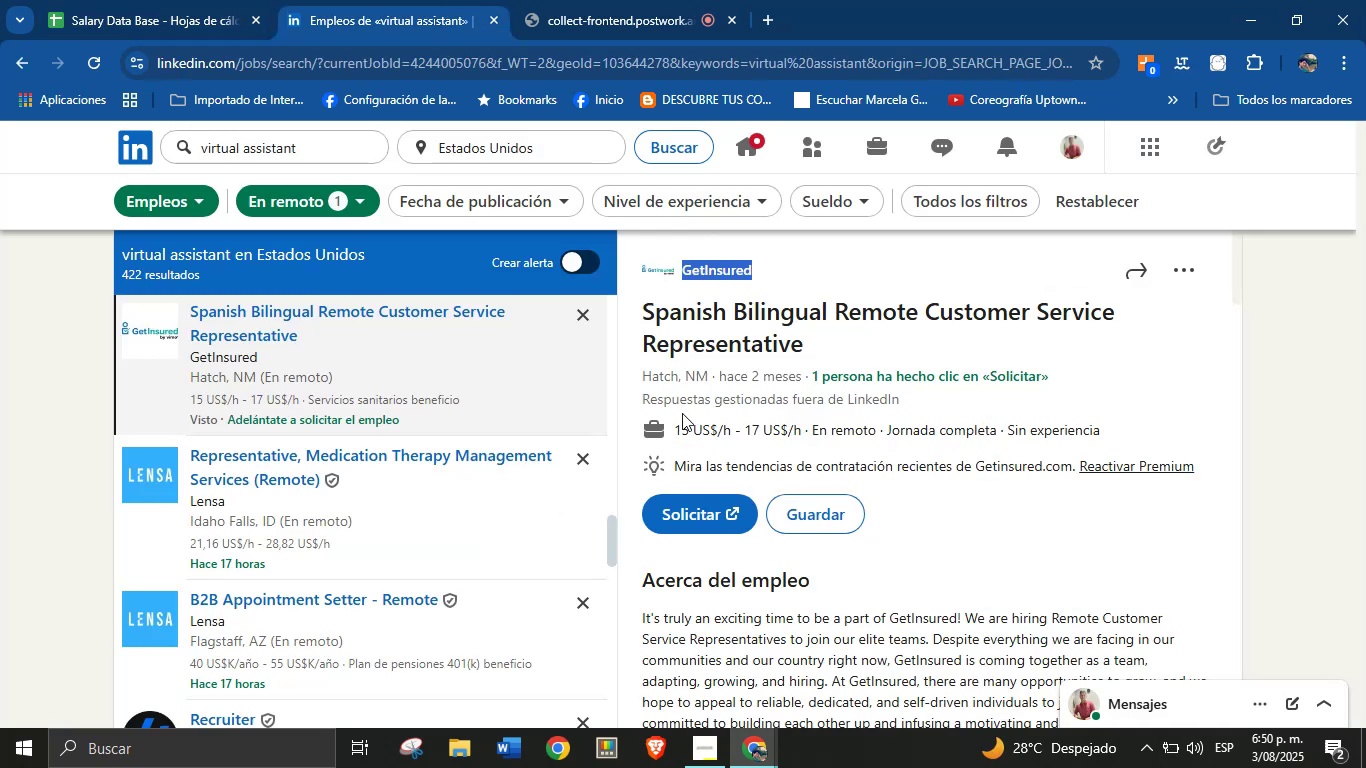 
left_click_drag(start_coordinate=[679, 426], to_coordinate=[795, 426])
 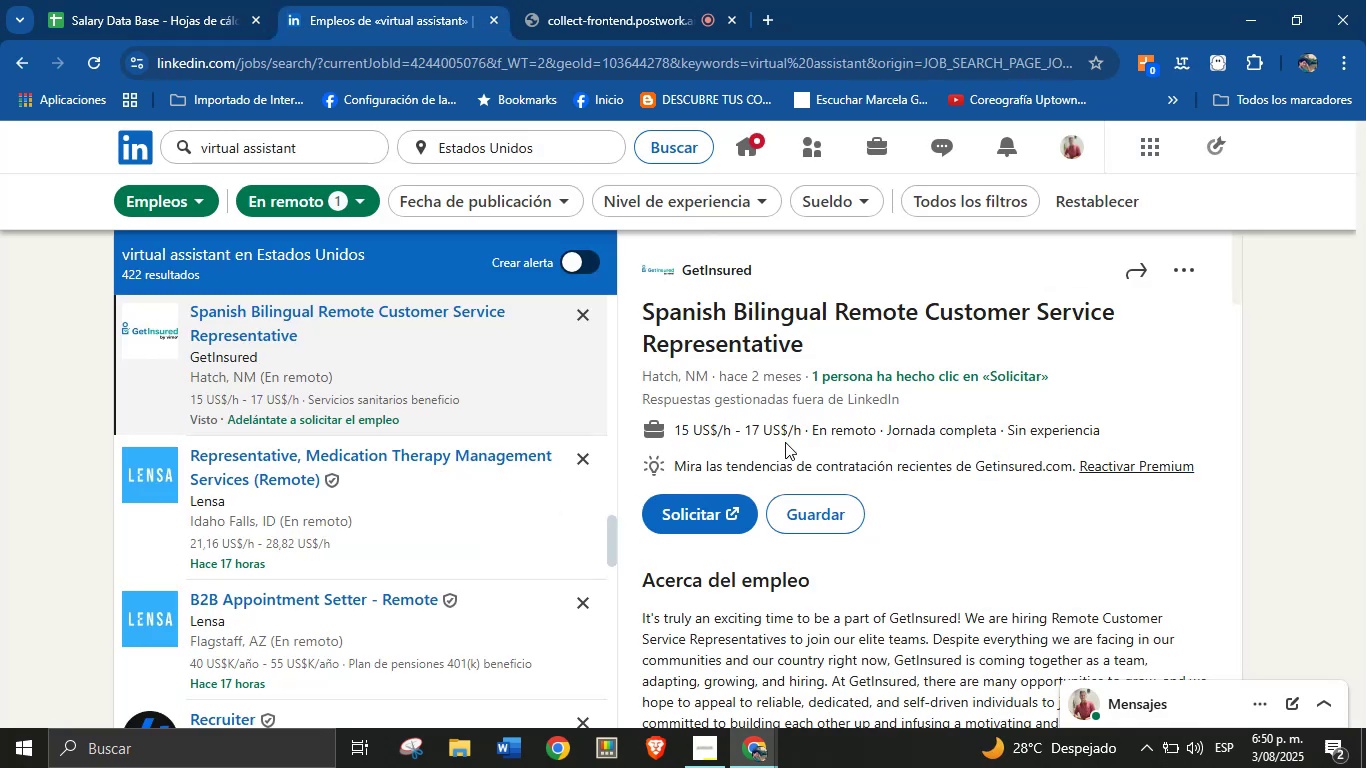 
left_click([785, 442])
 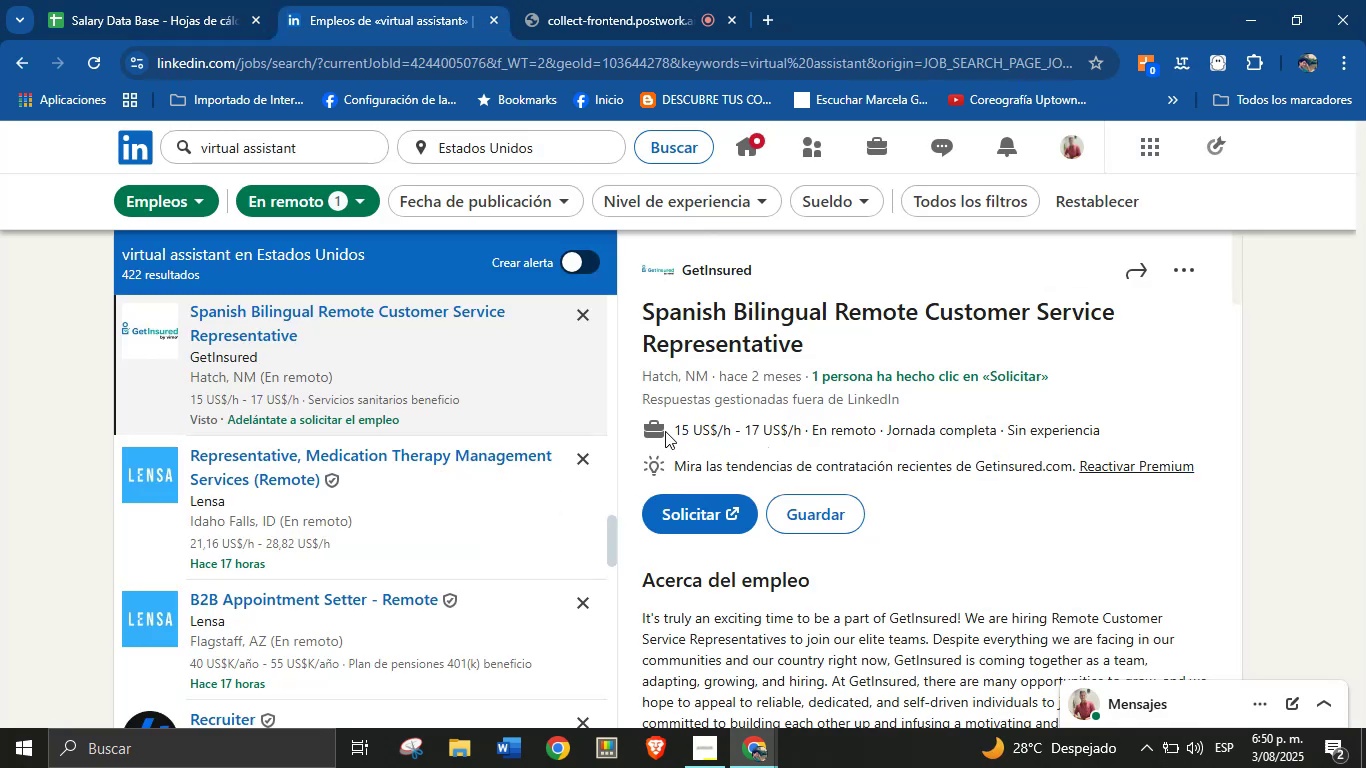 
left_click_drag(start_coordinate=[665, 431], to_coordinate=[807, 434])
 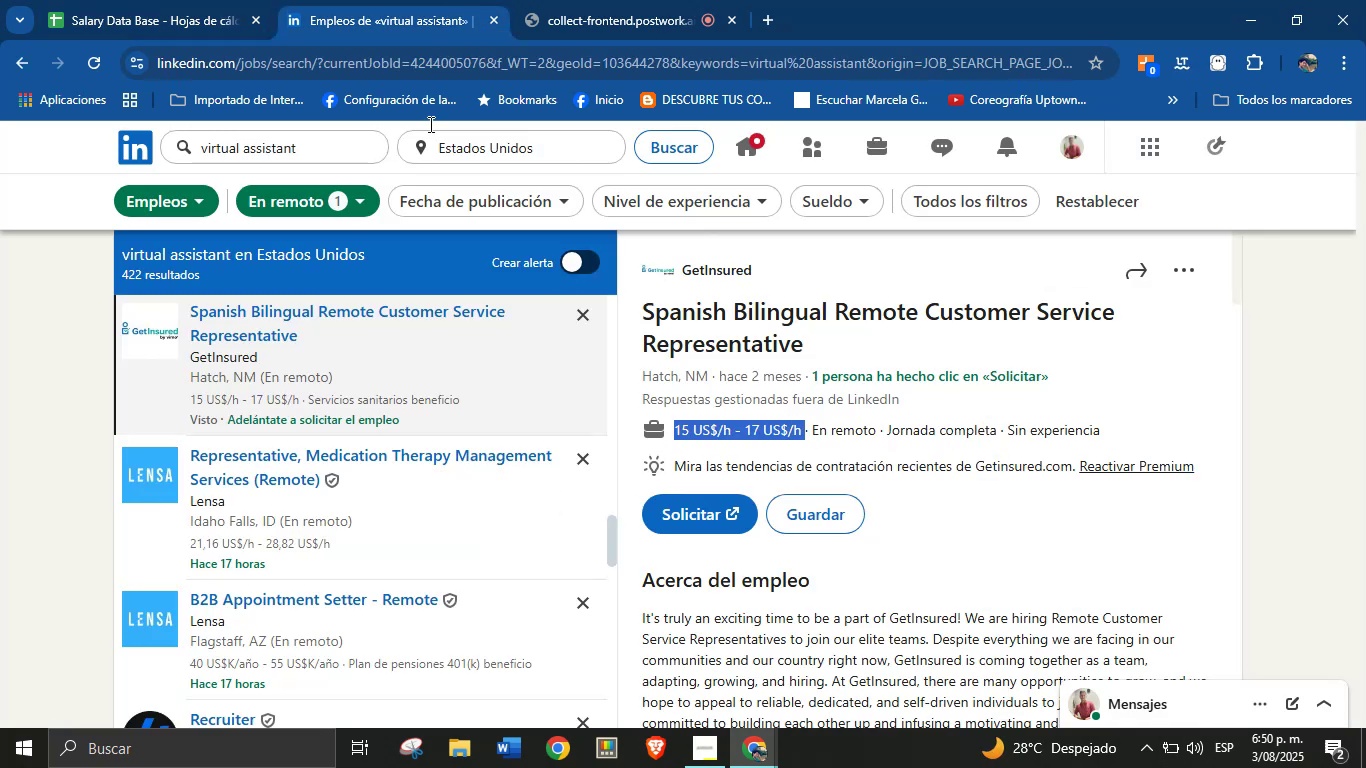 
key(Control+C)
 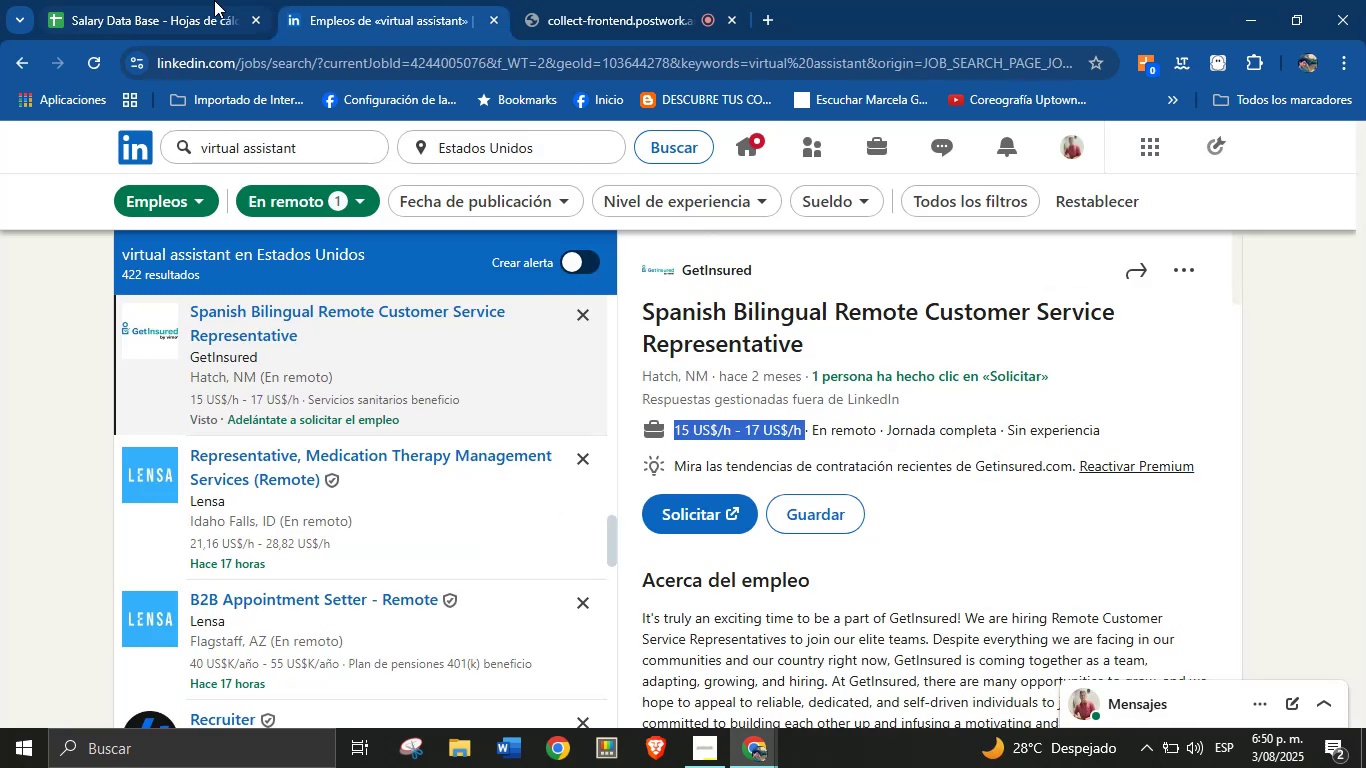 
left_click([211, 0])
 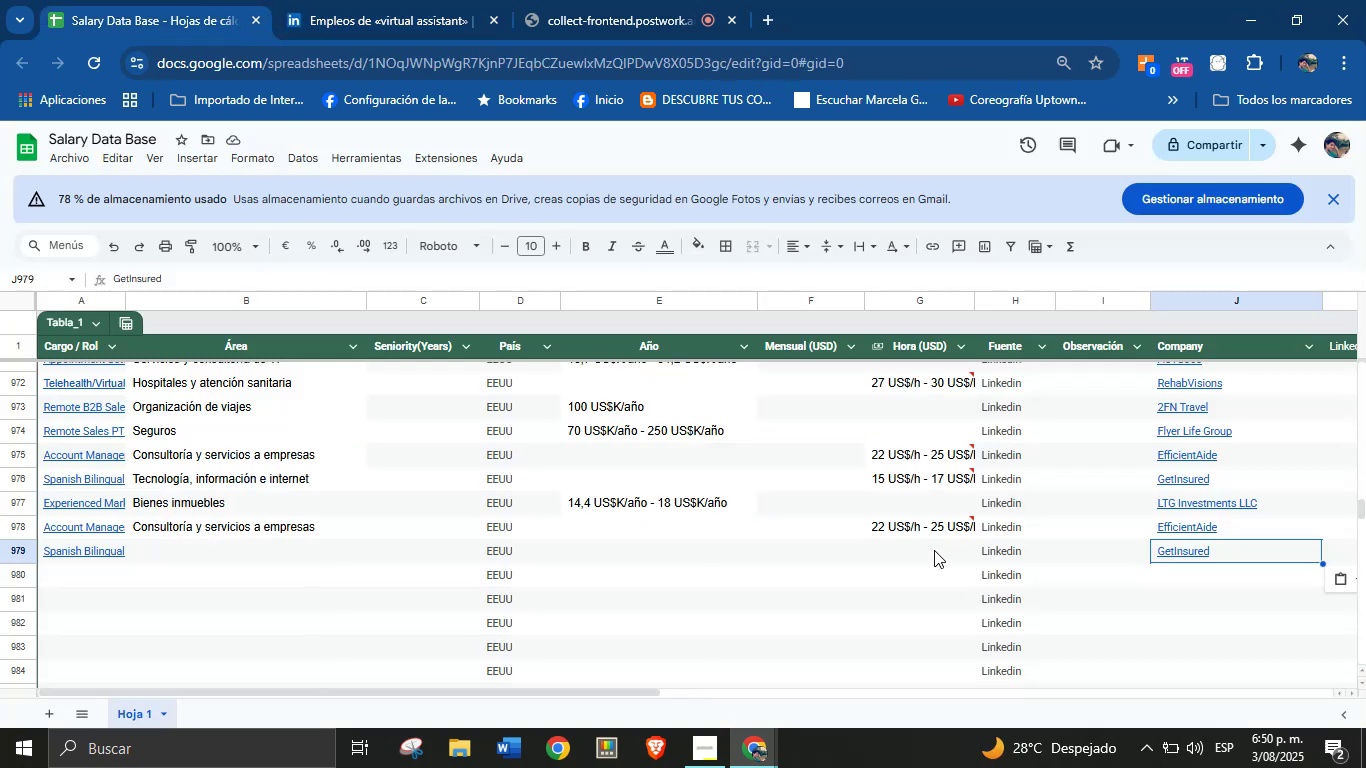 
key(Control+V)
 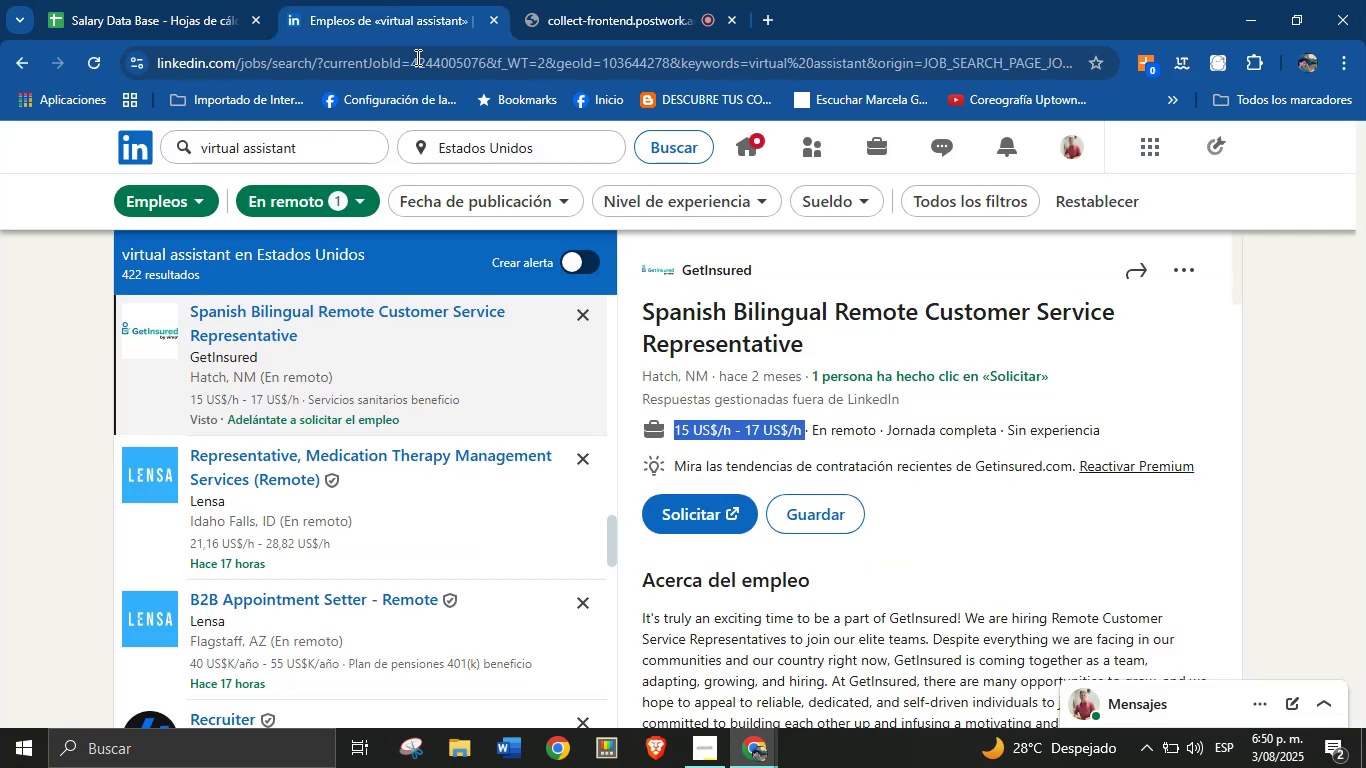 
scroll: coordinate [718, 549], scroll_direction: down, amount: 31.0
 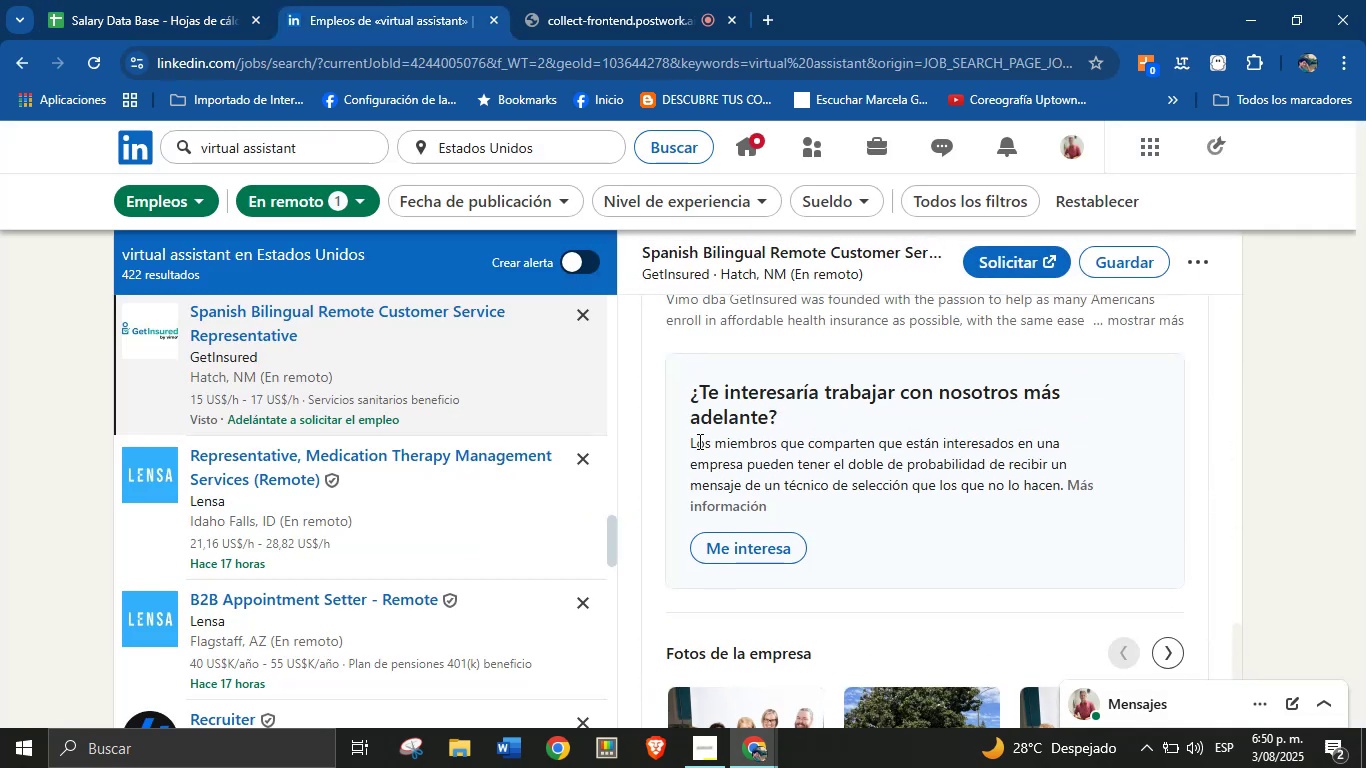 
scroll: coordinate [703, 485], scroll_direction: up, amount: 2.0
 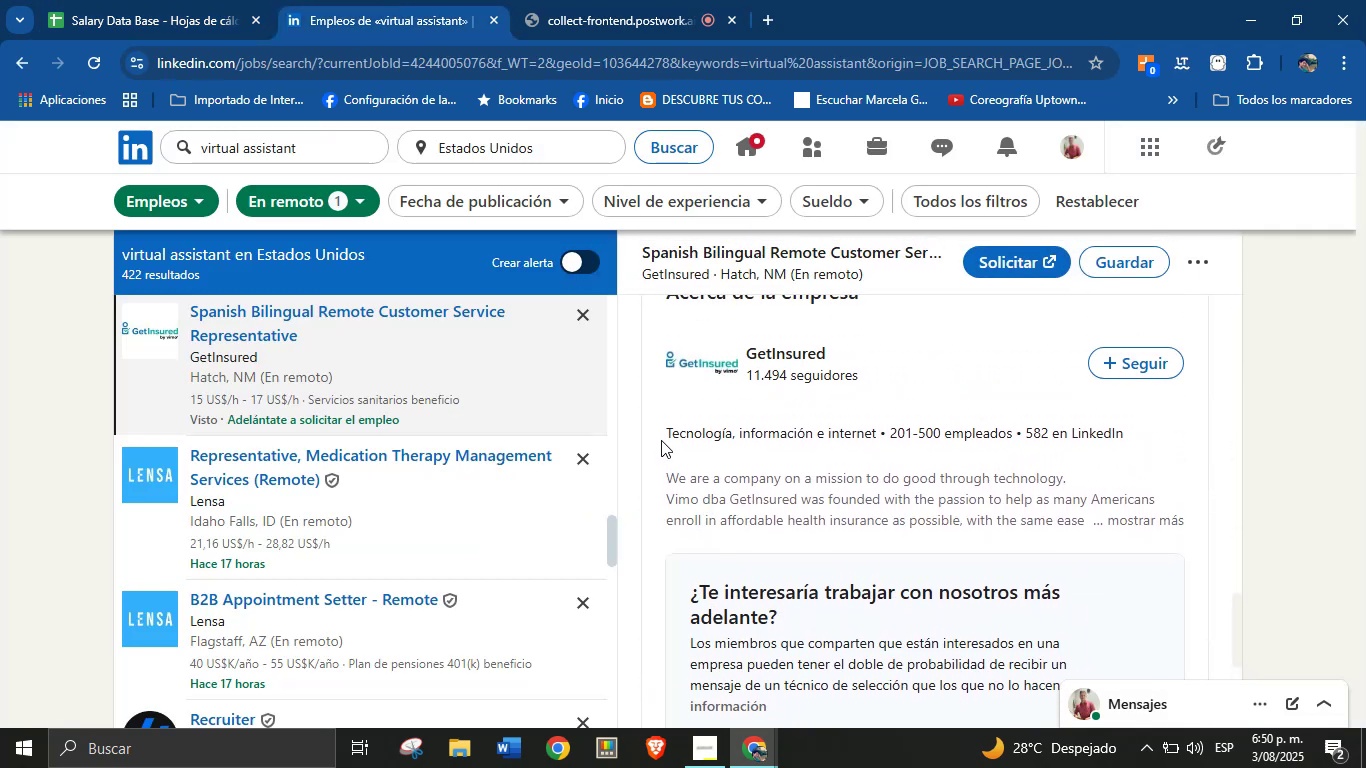 
left_click_drag(start_coordinate=[661, 439], to_coordinate=[873, 440])
 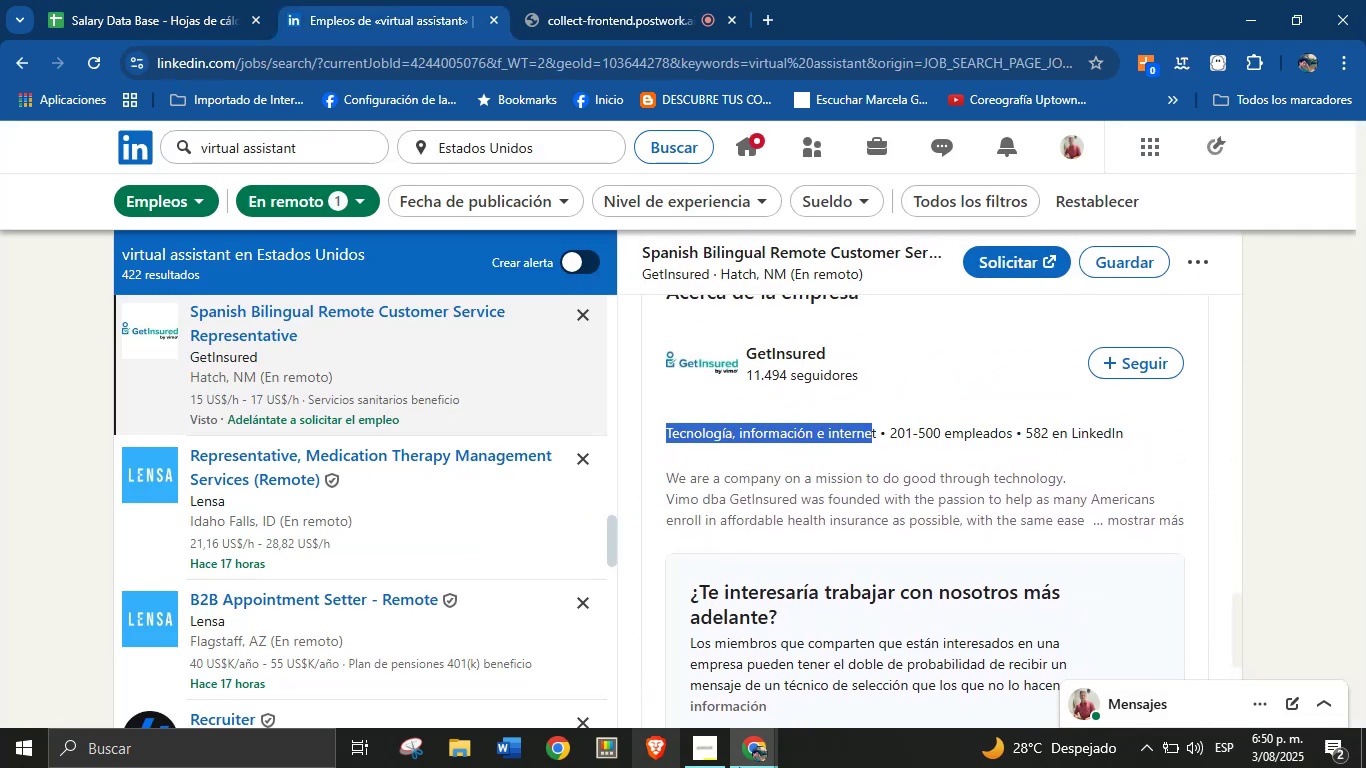 
key(Control+C)
 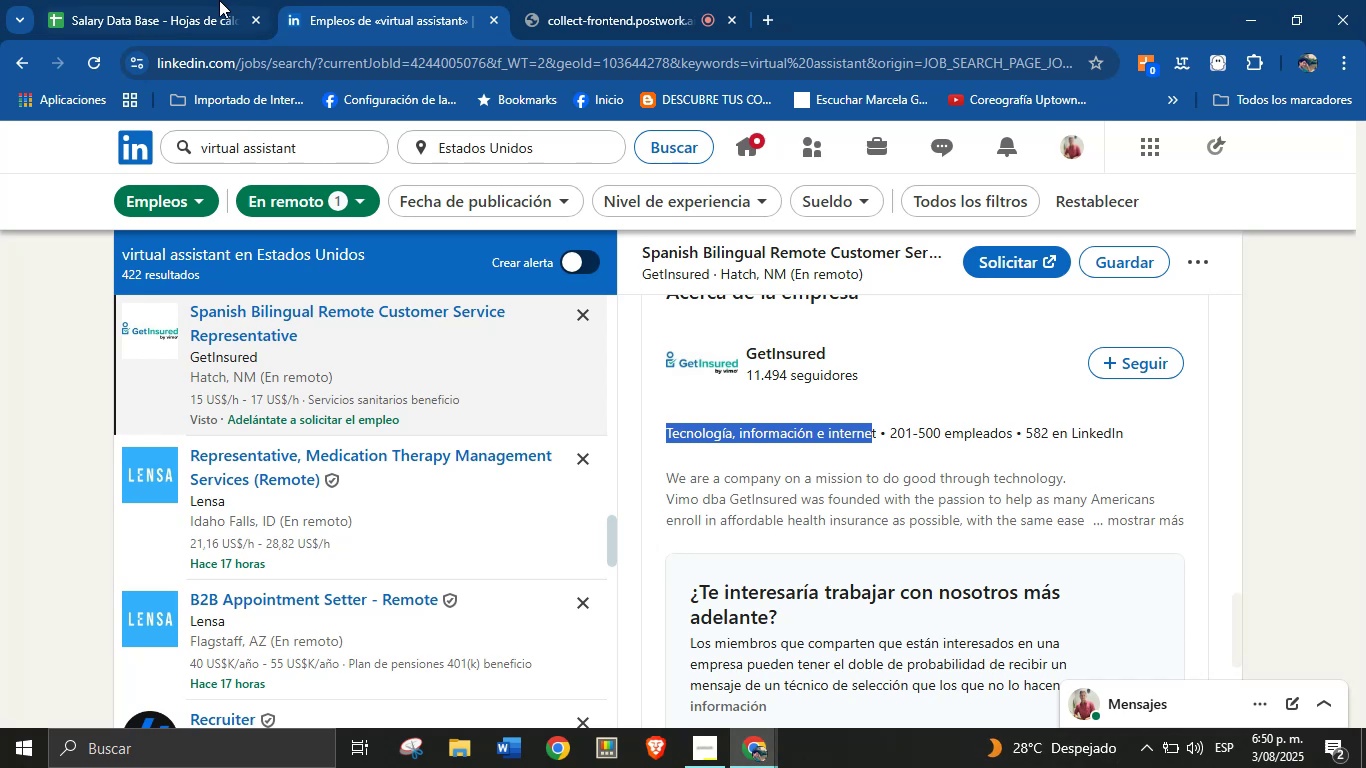 
left_click([197, 0])
 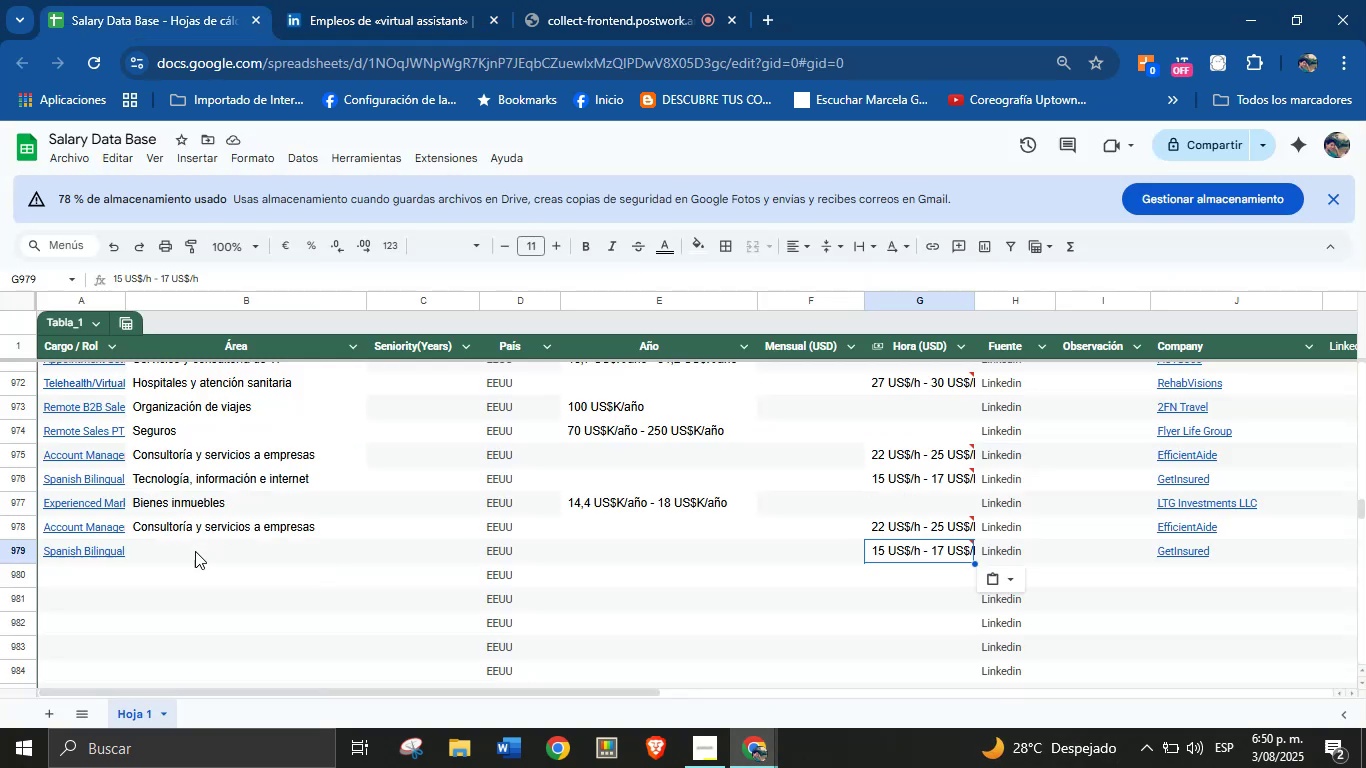 
left_click([194, 554])
 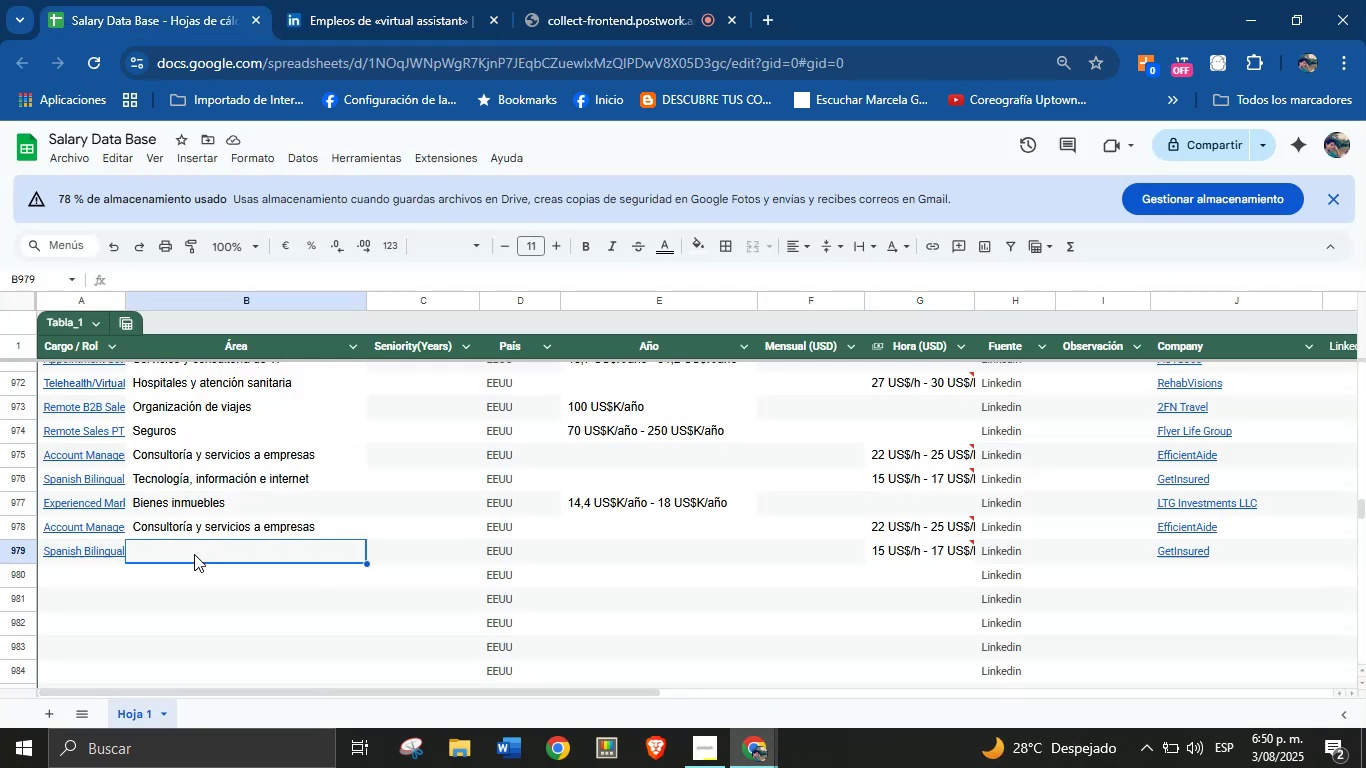 
key(Control+V)
 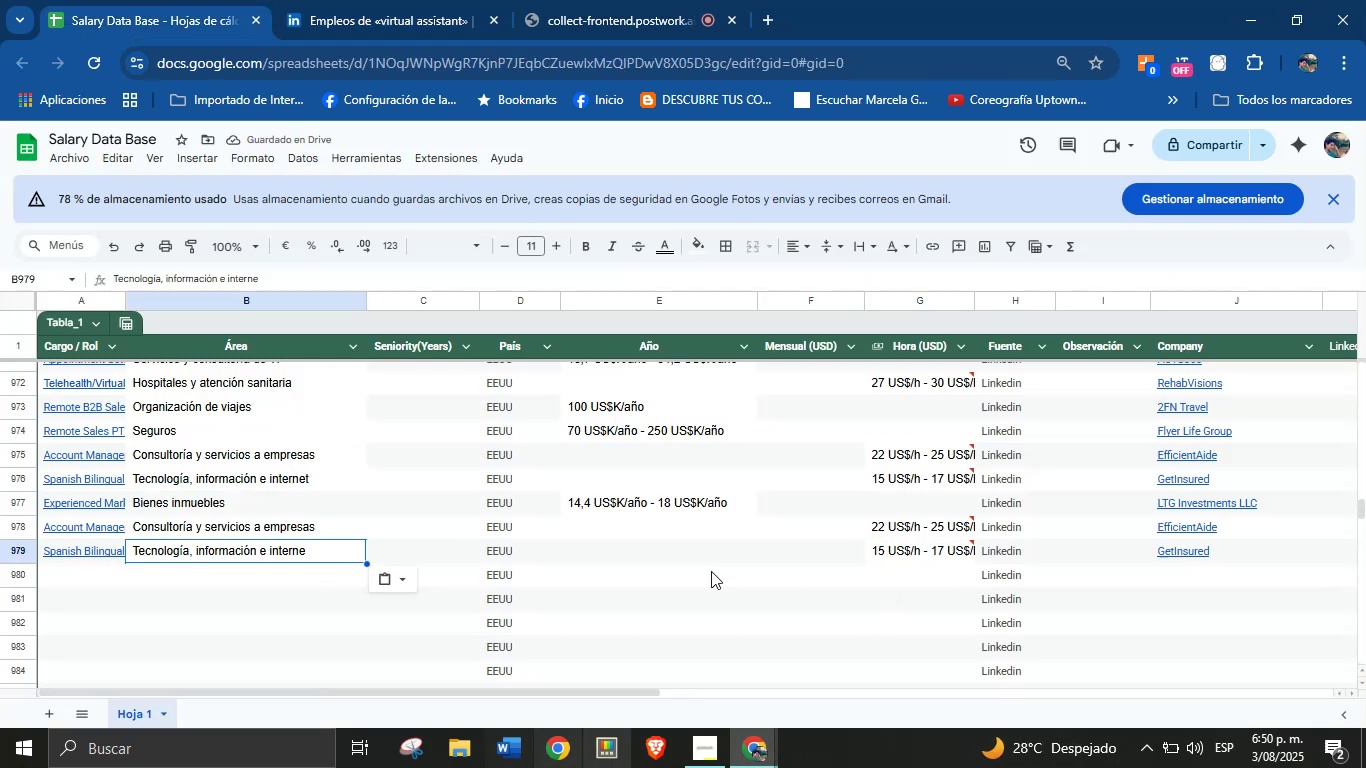 
wait(6.05)
 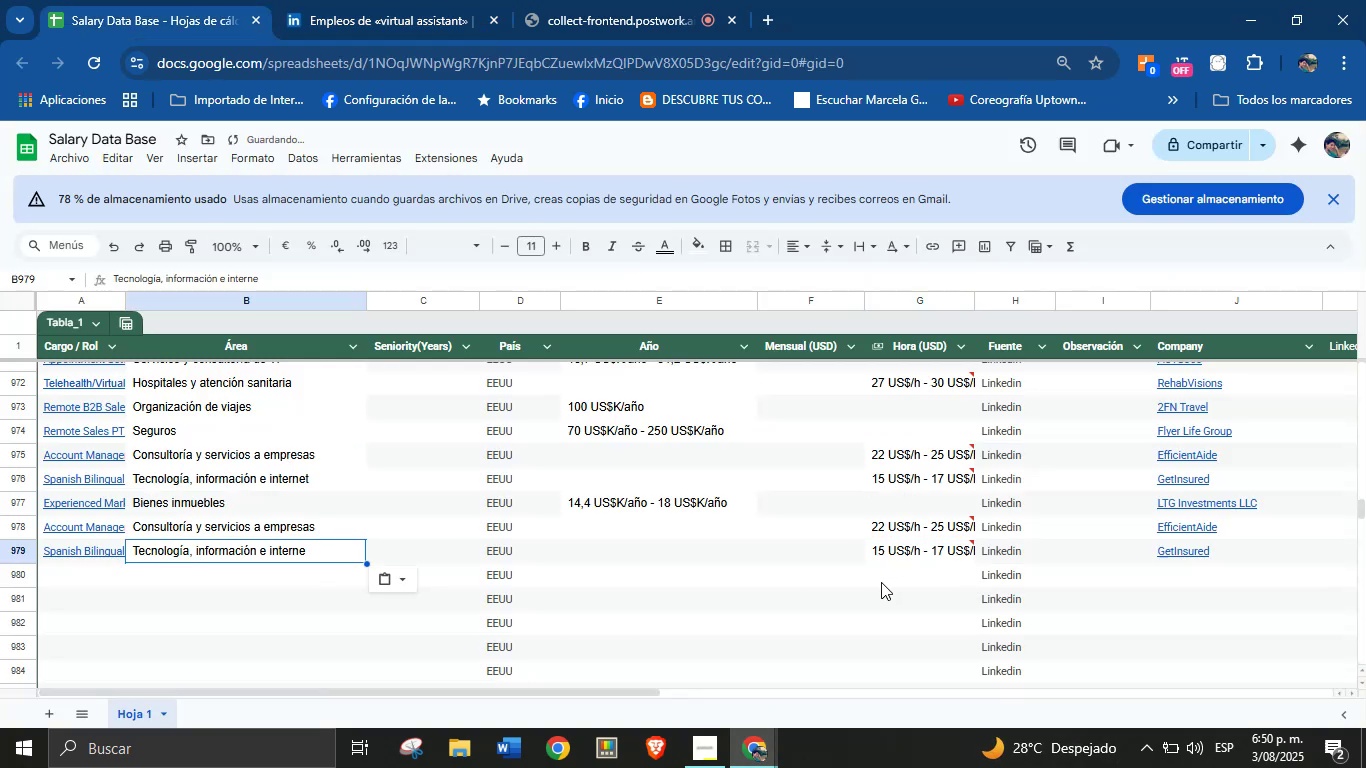 
left_click([98, 572])
 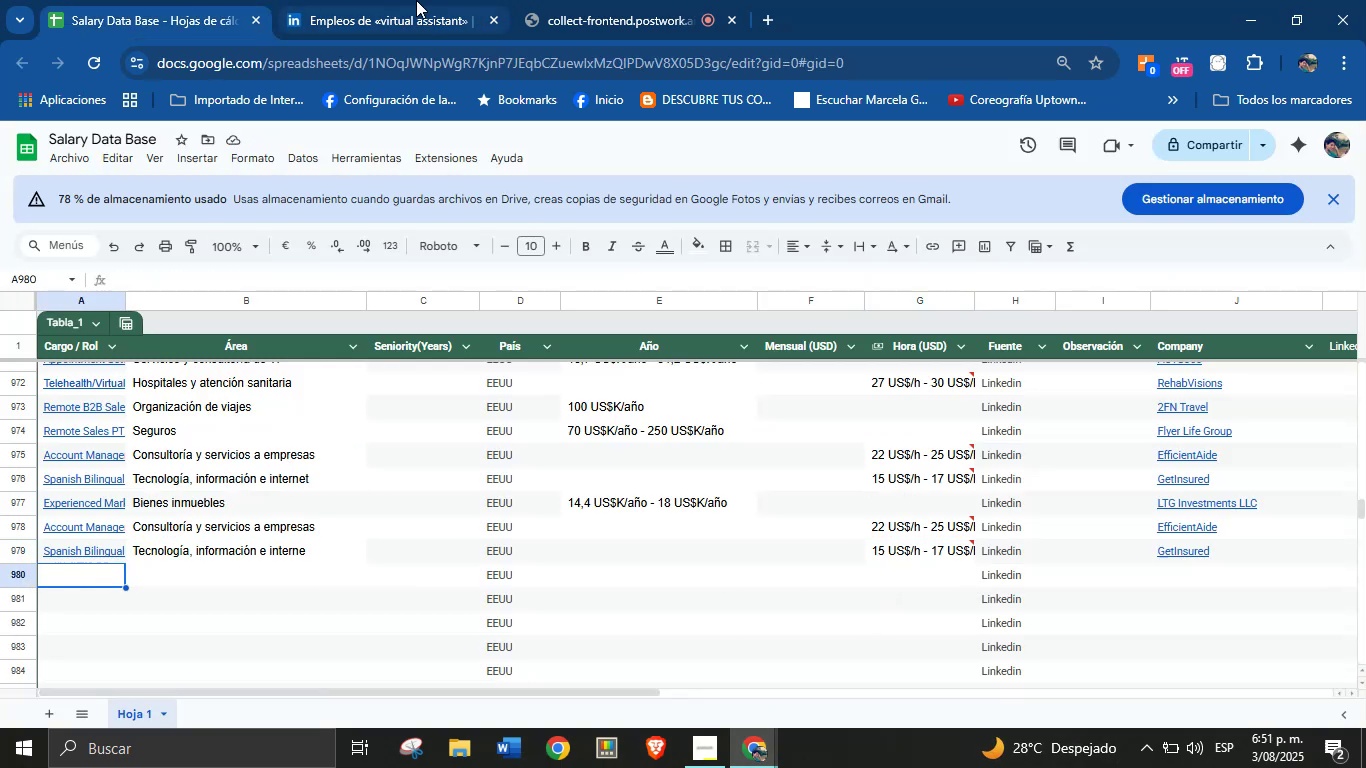 
left_click([416, 0])
 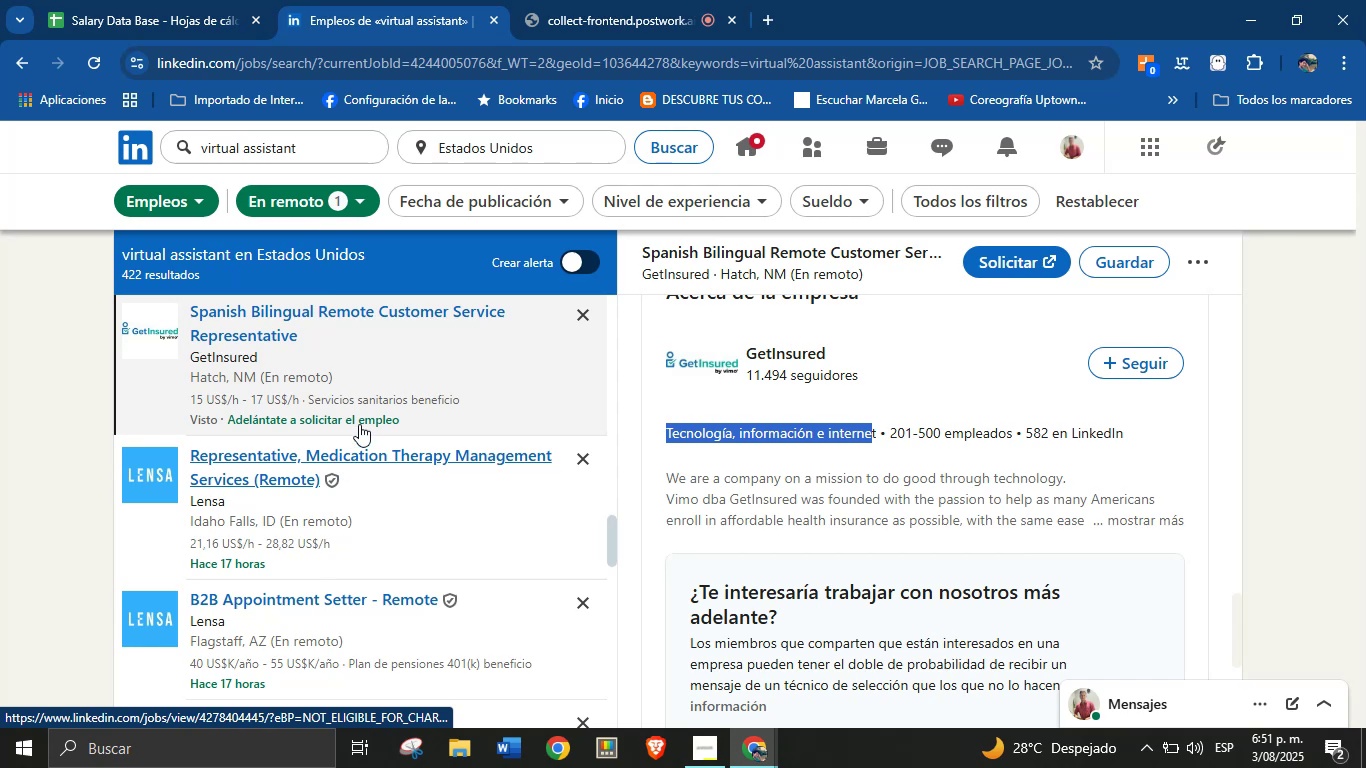 
scroll: coordinate [350, 515], scroll_direction: down, amount: 4.0
 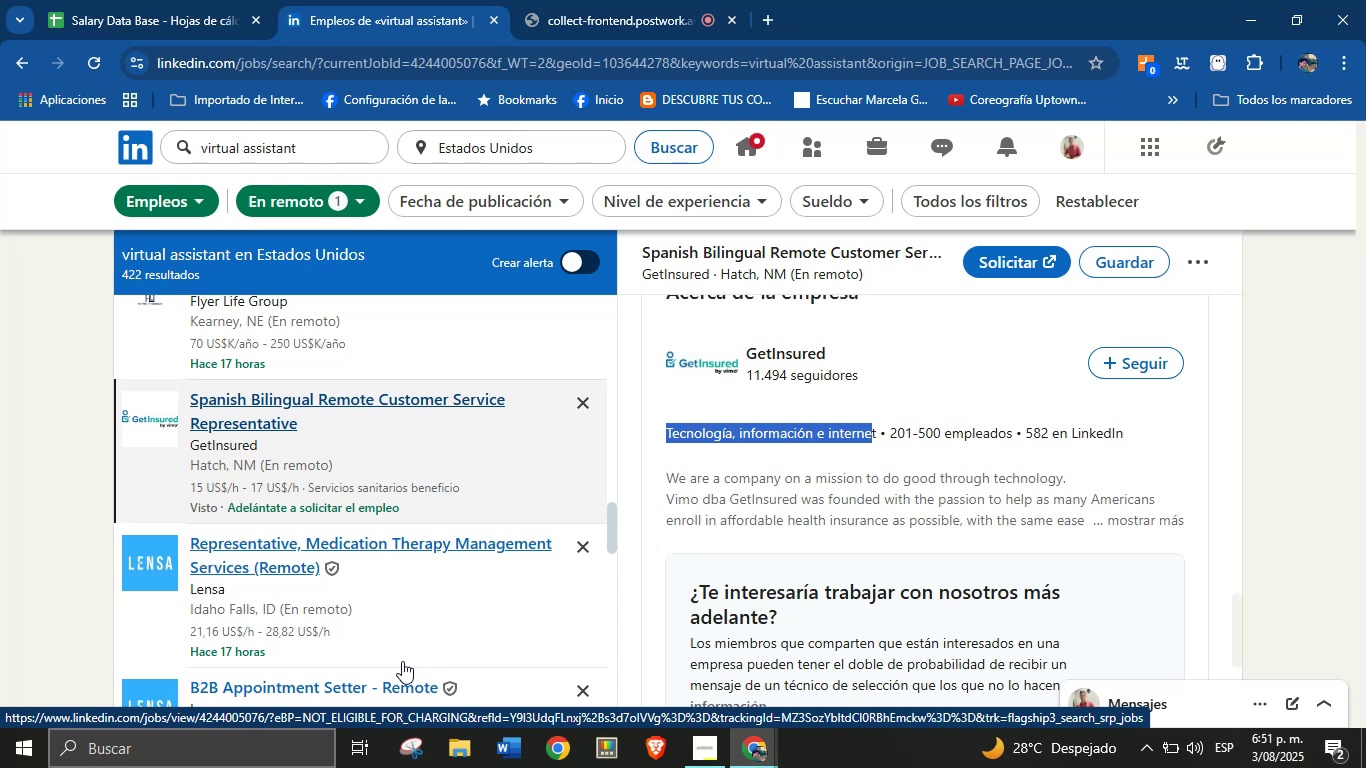 
wait(15.0)
 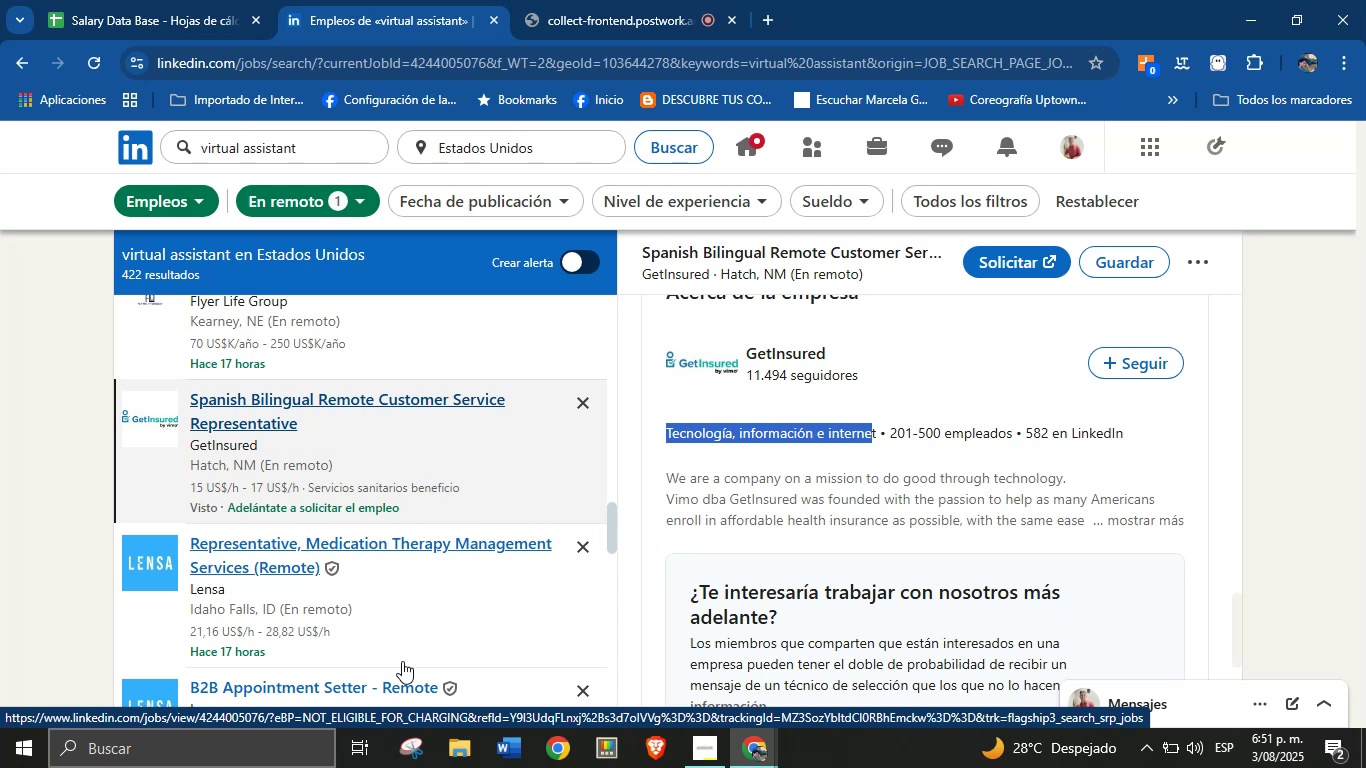 
key(Unknown)
 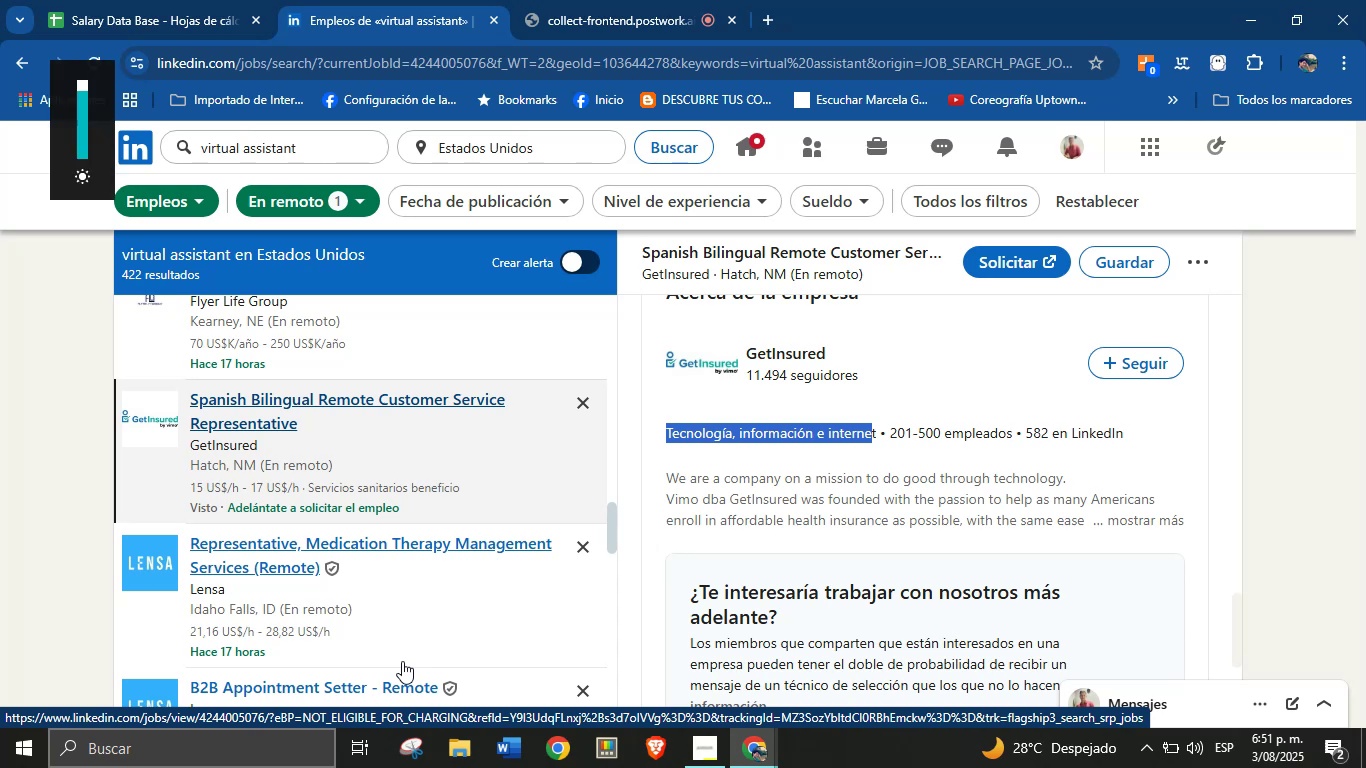 
key(Unknown)
 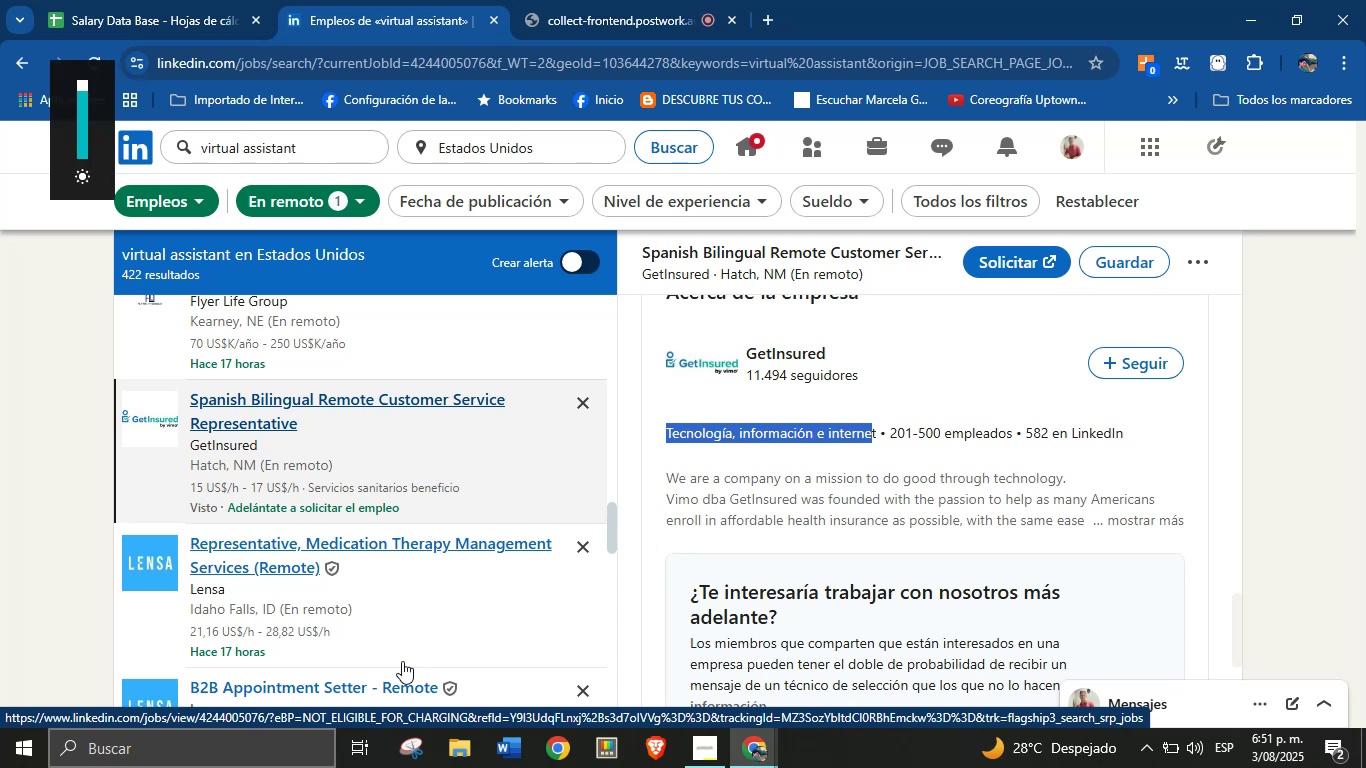 
key(Unknown)
 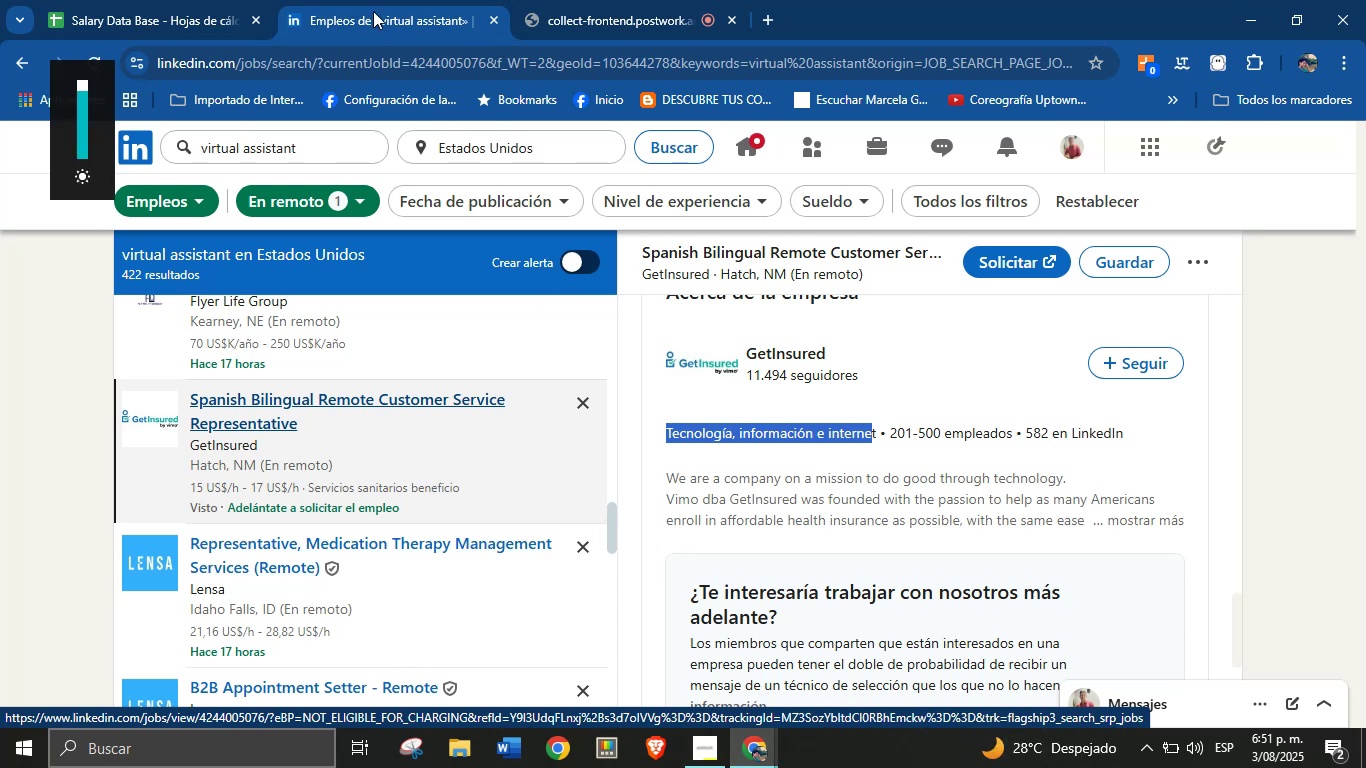 
scroll: coordinate [436, 446], scroll_direction: down, amount: 3.0
 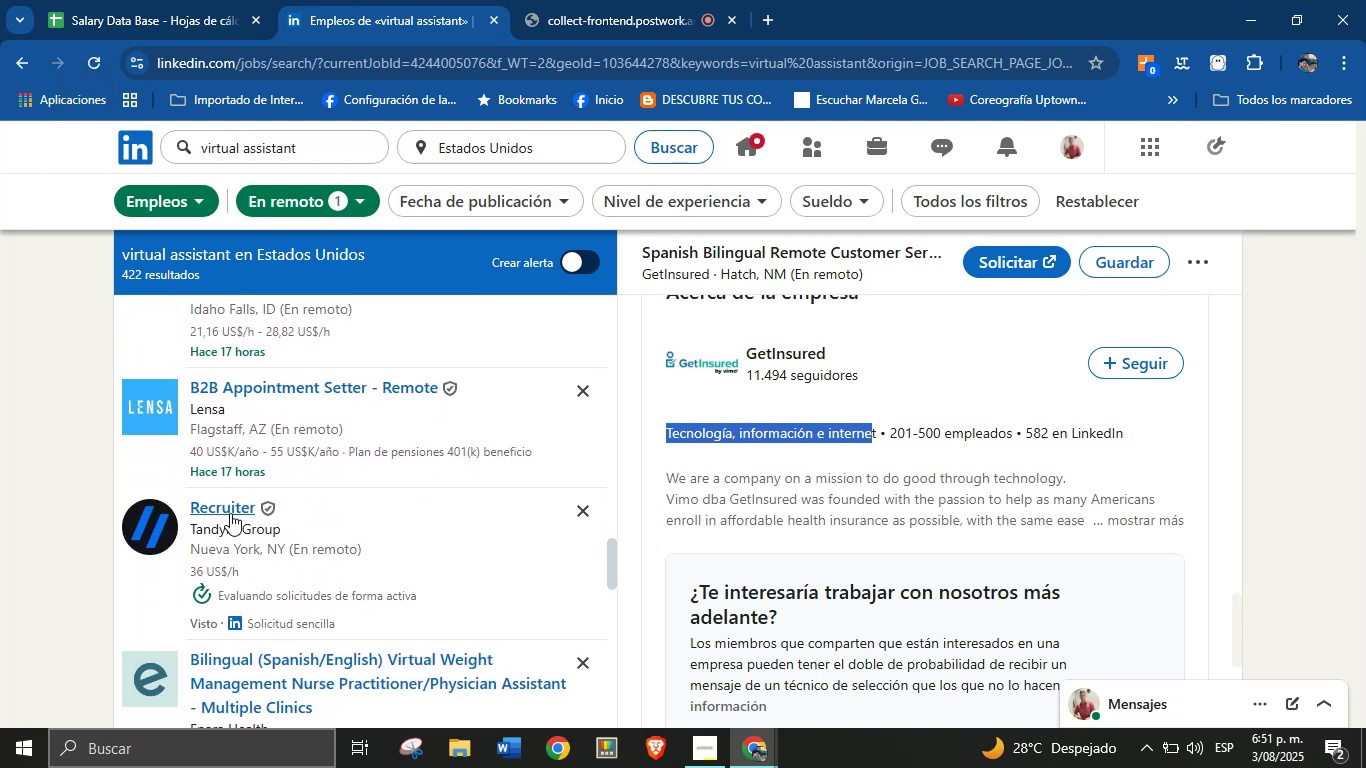 
left_click([220, 513])
 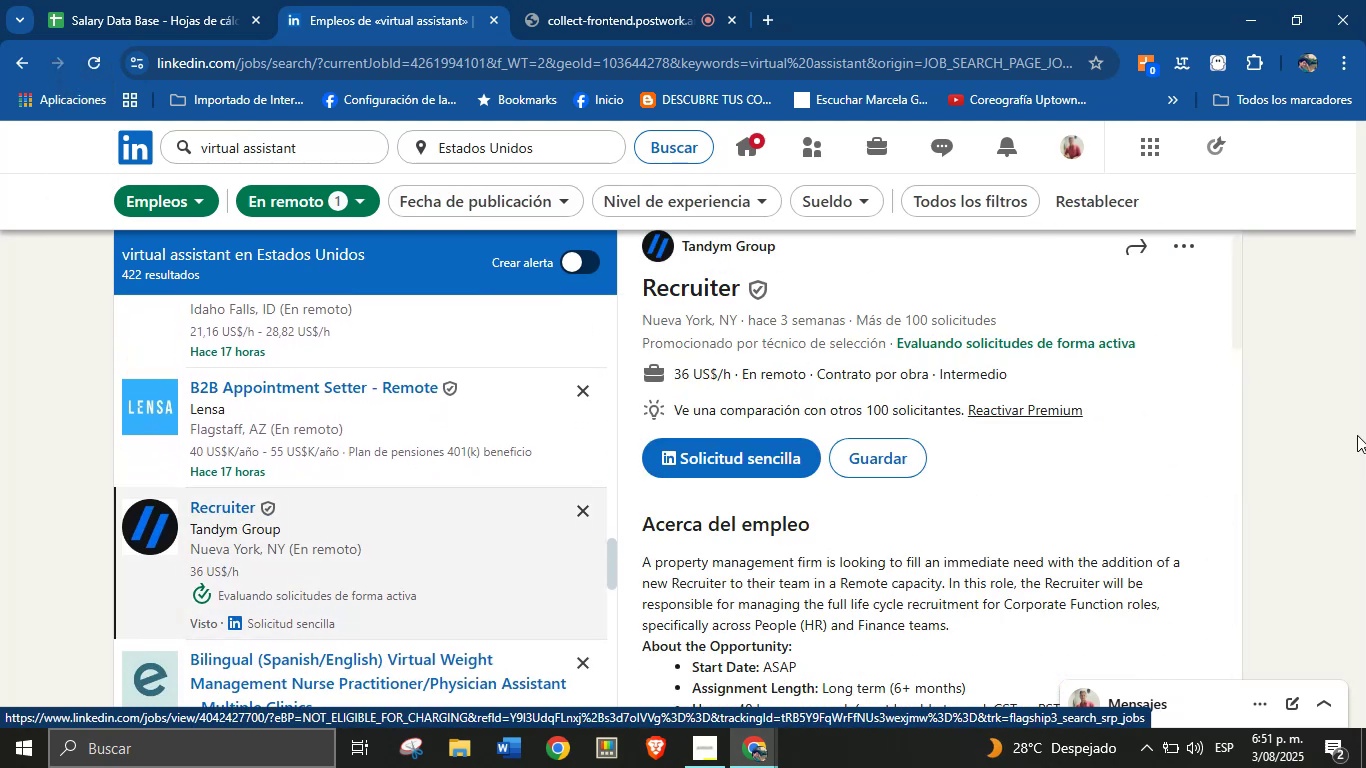 
left_click_drag(start_coordinate=[839, 286], to_coordinate=[646, 288])
 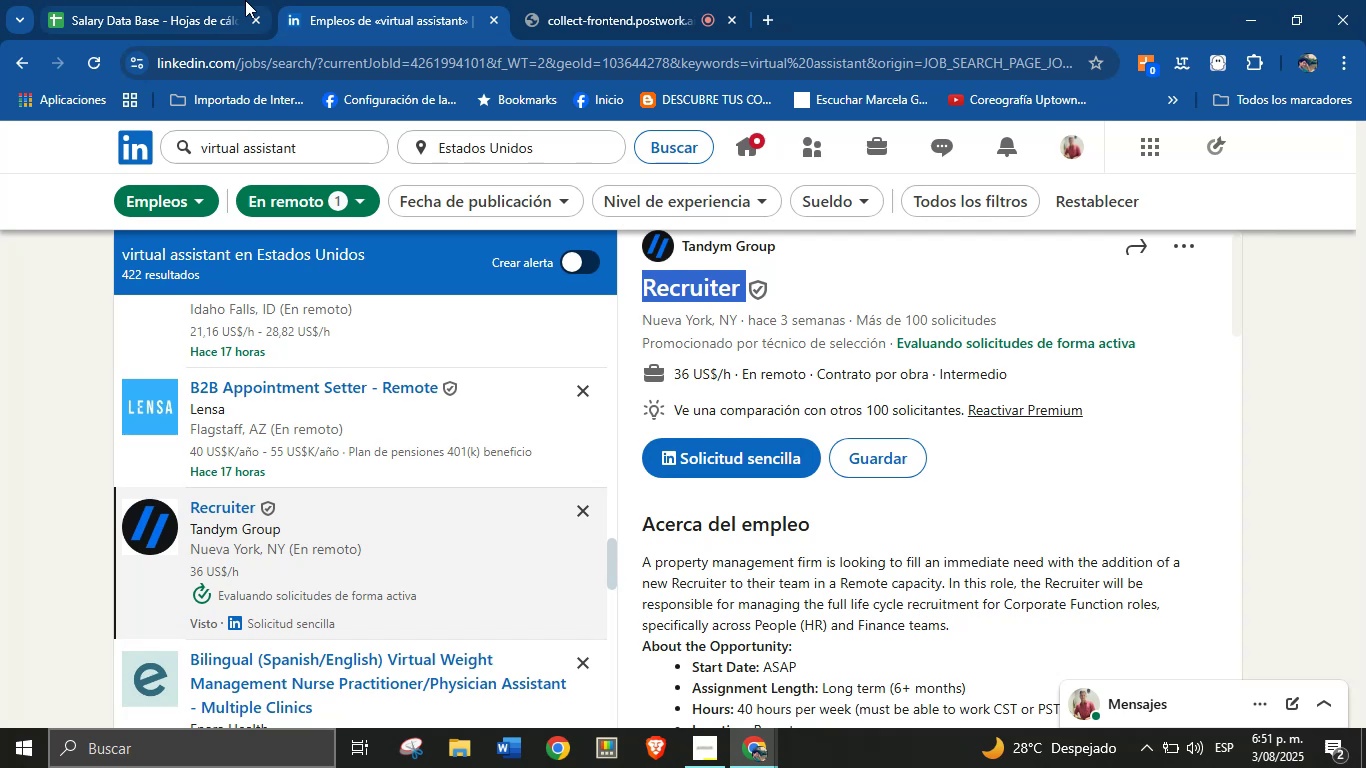 
key(Control+C)
 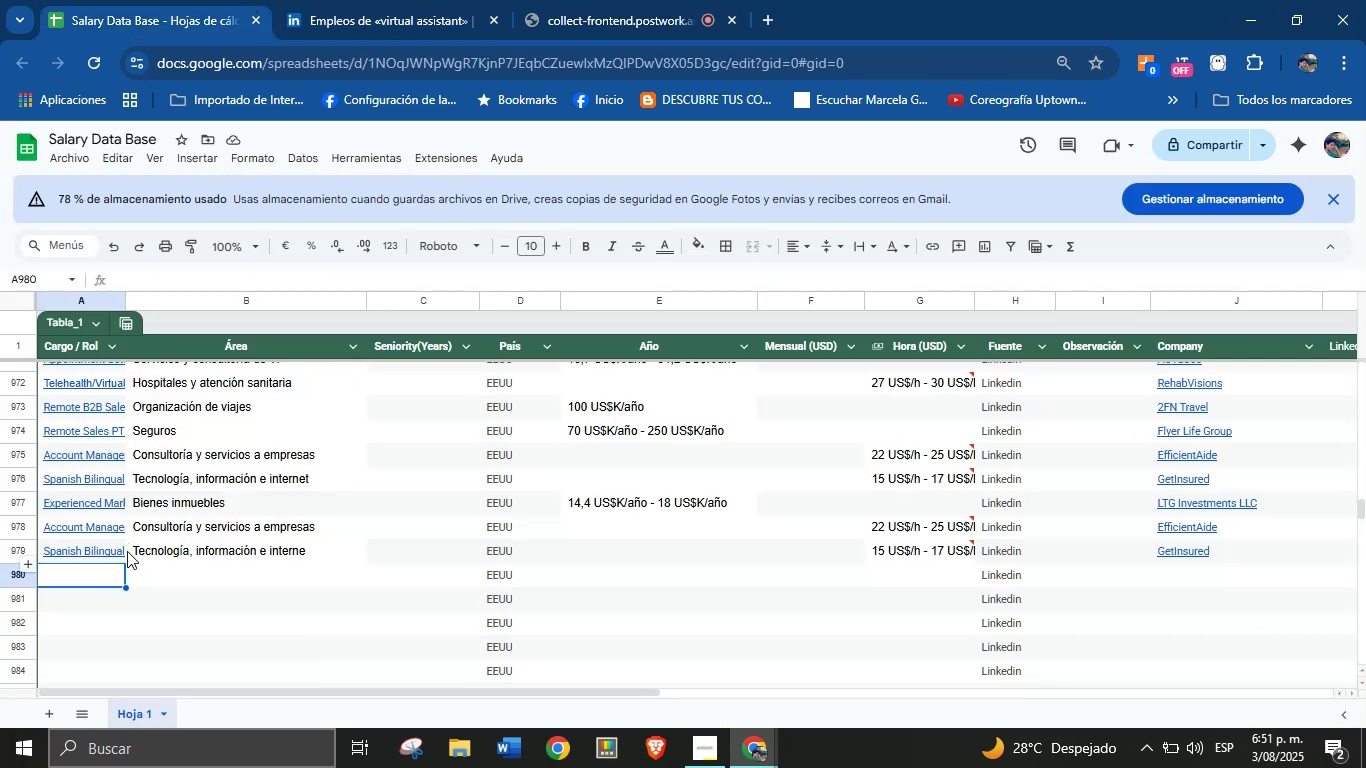 
left_click([111, 574])
 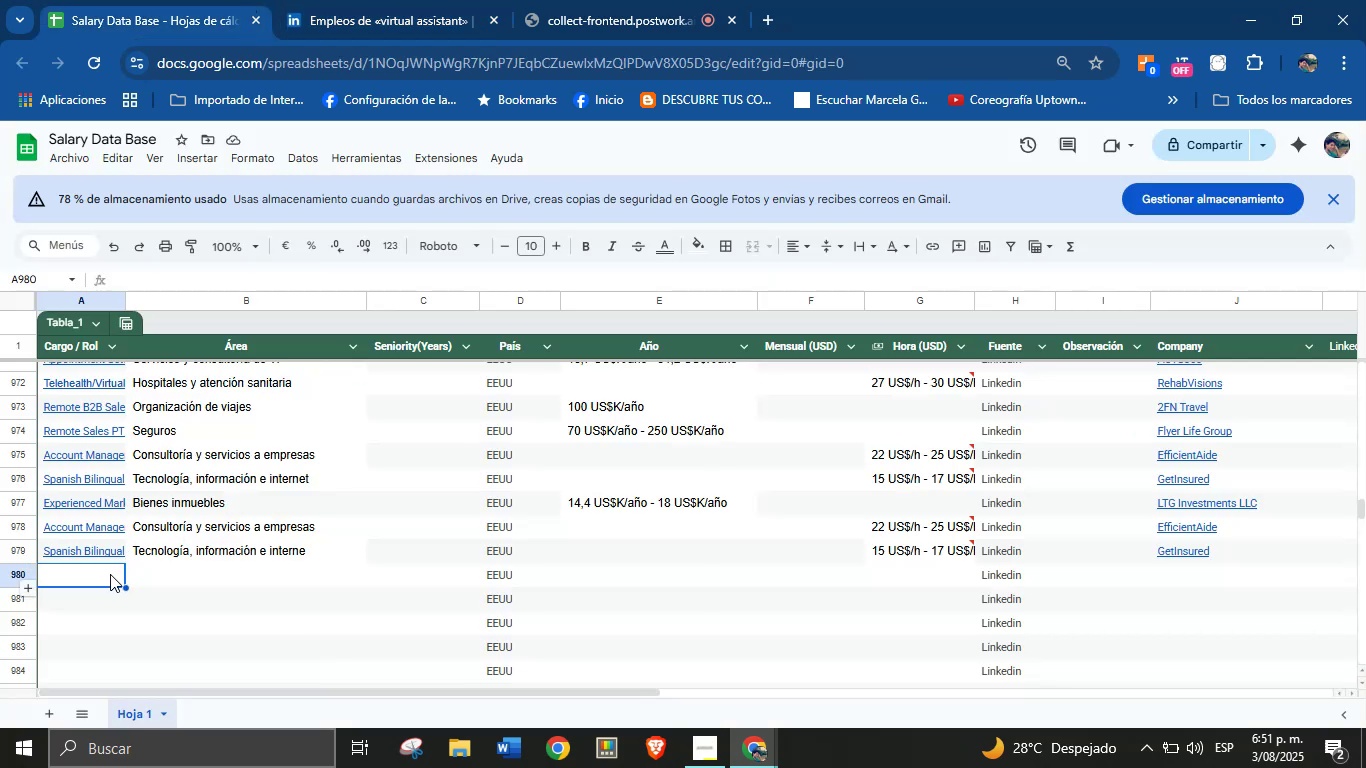 
key(Control+V)
 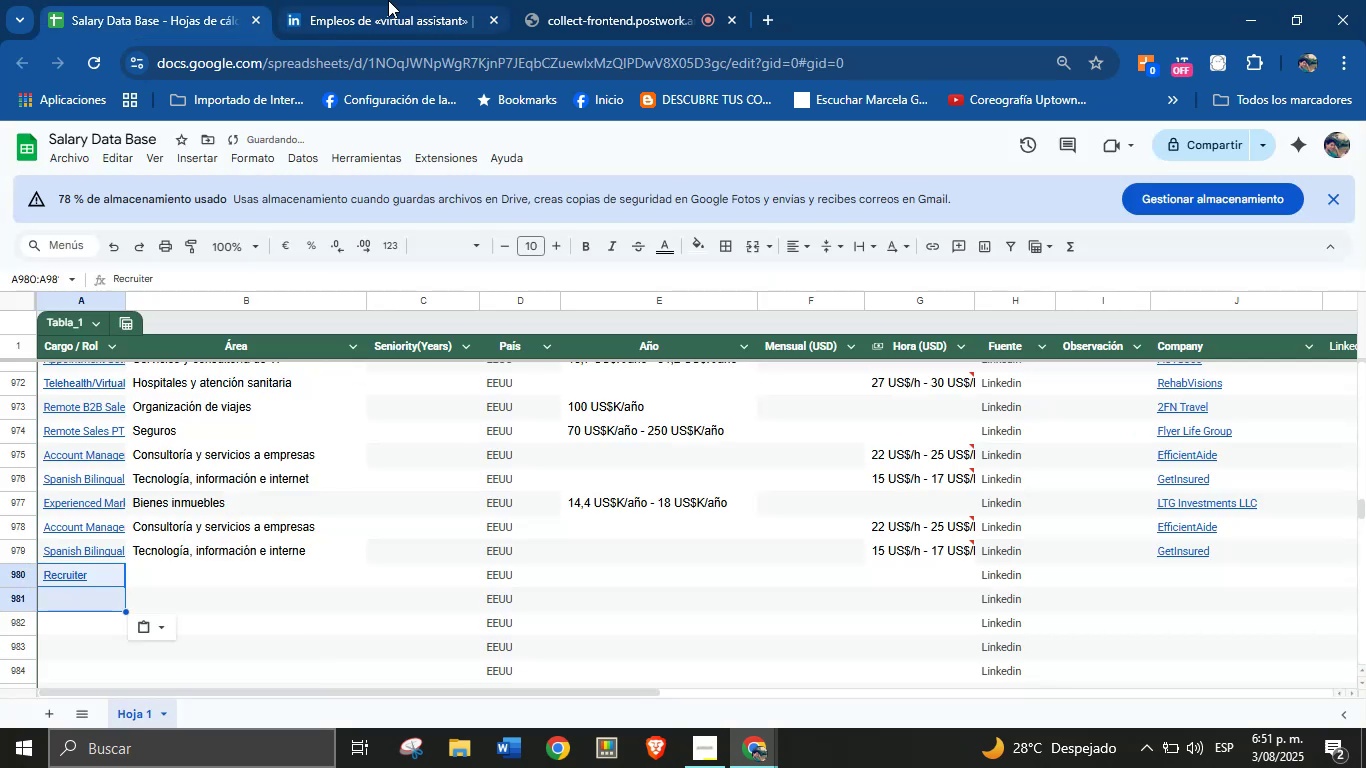 
left_click([388, 0])
 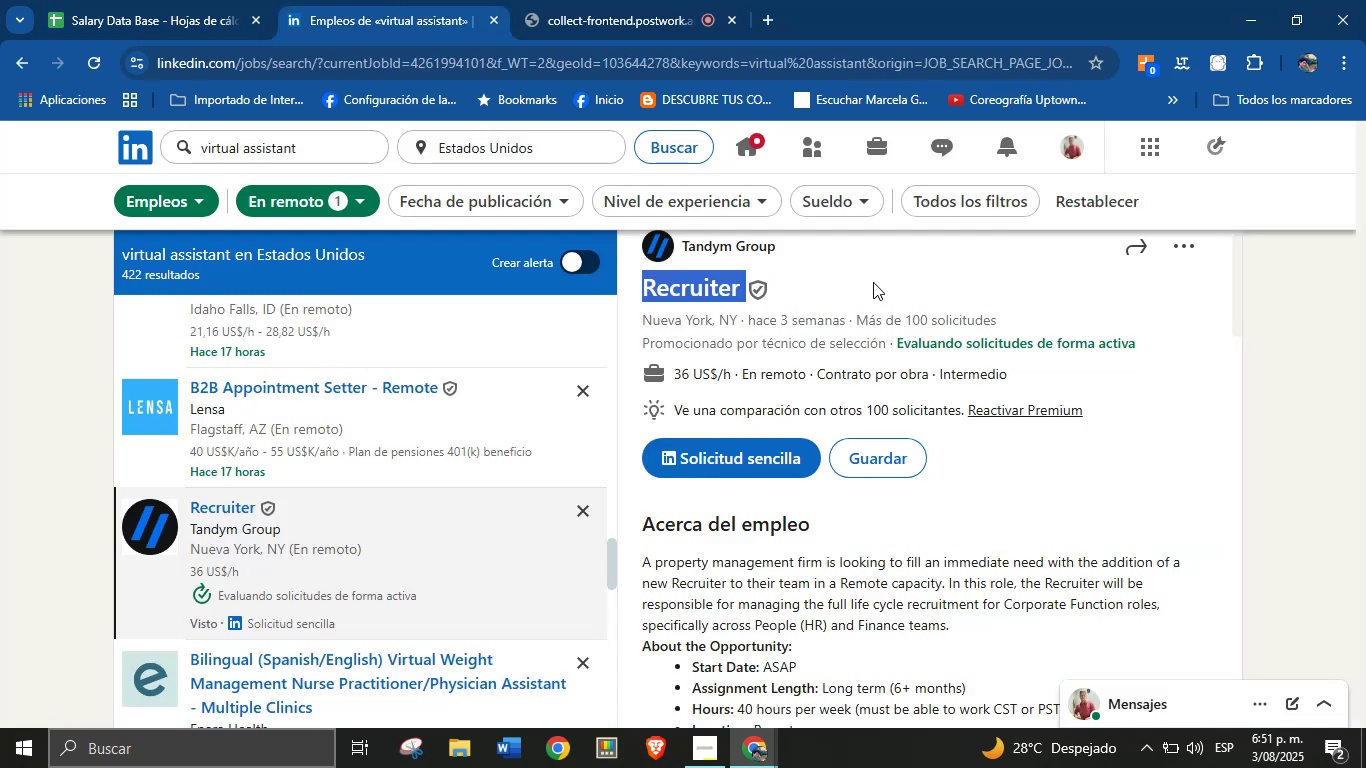 
left_click([873, 282])
 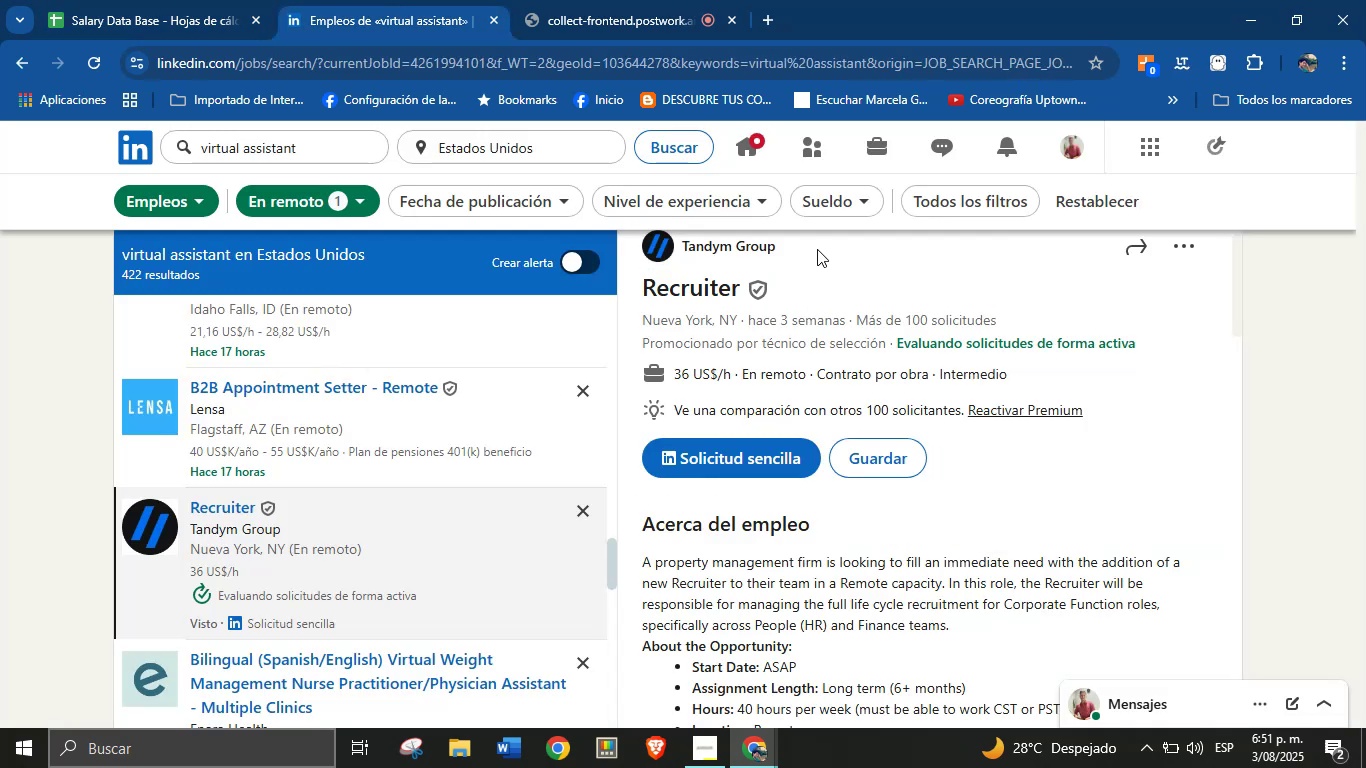 
left_click_drag(start_coordinate=[803, 243], to_coordinate=[684, 252])
 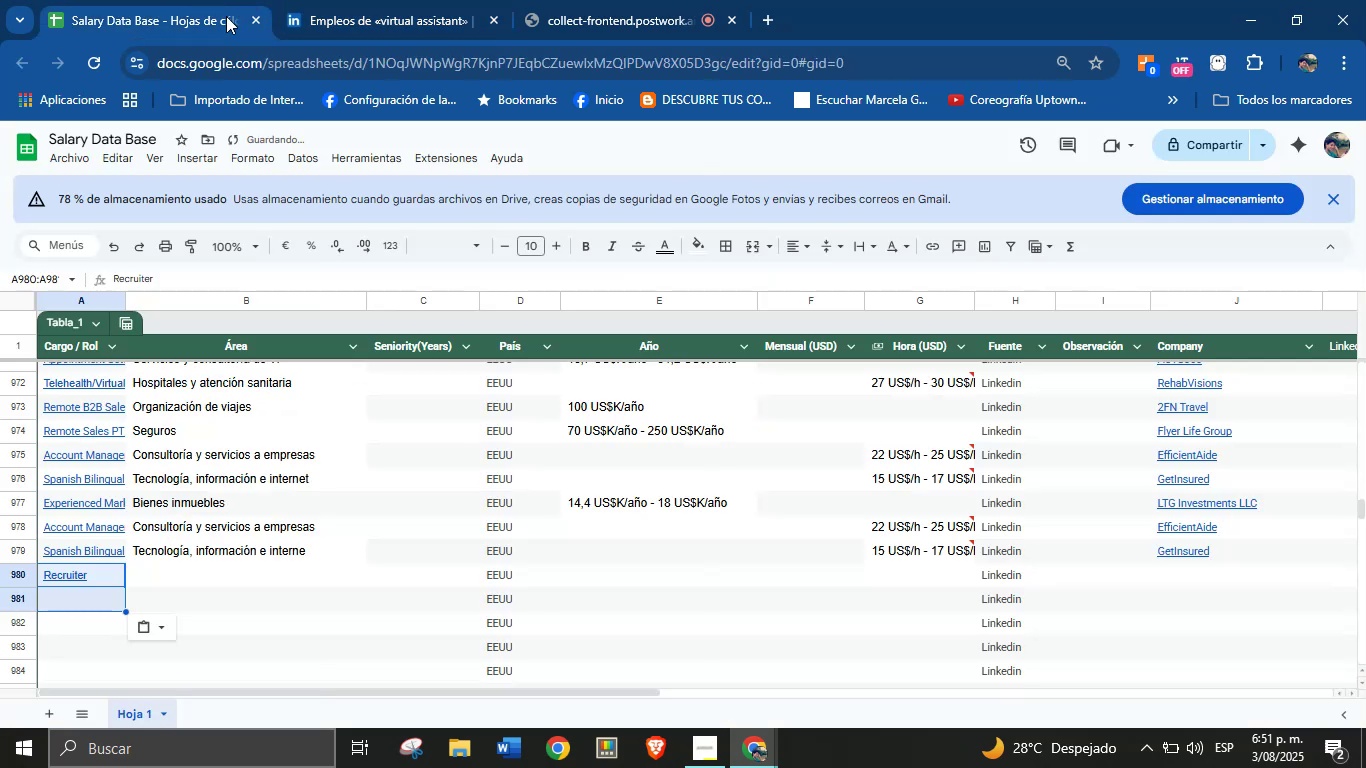 
key(Control+C)
 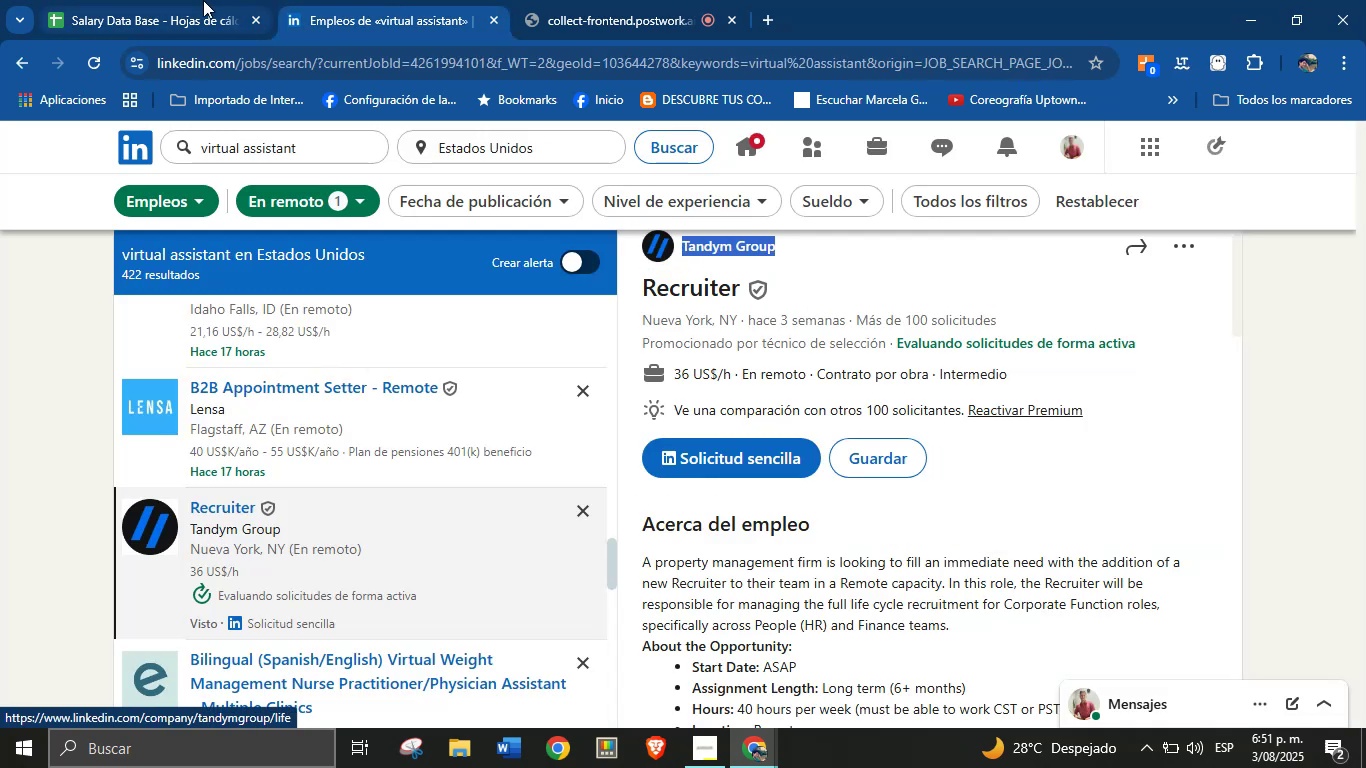 
left_click([202, 0])
 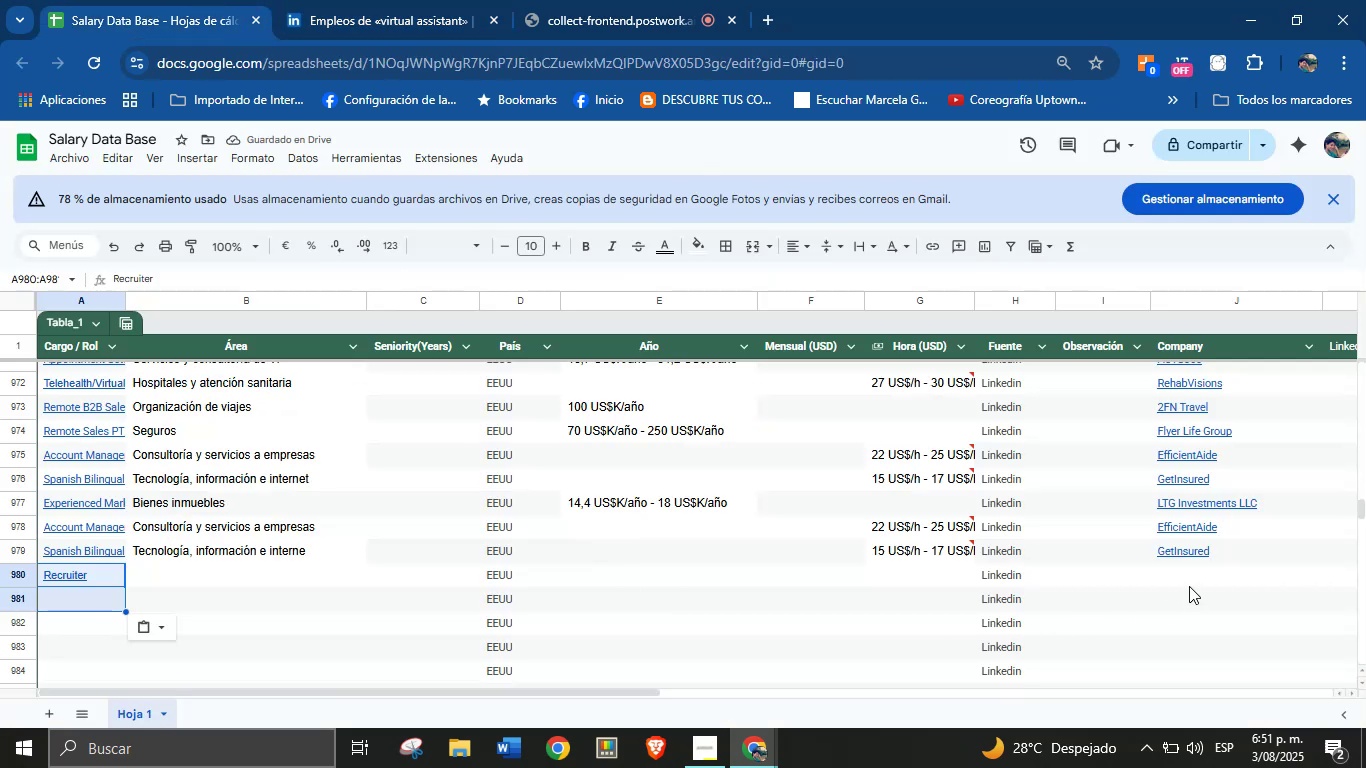 
key(Control+V)
 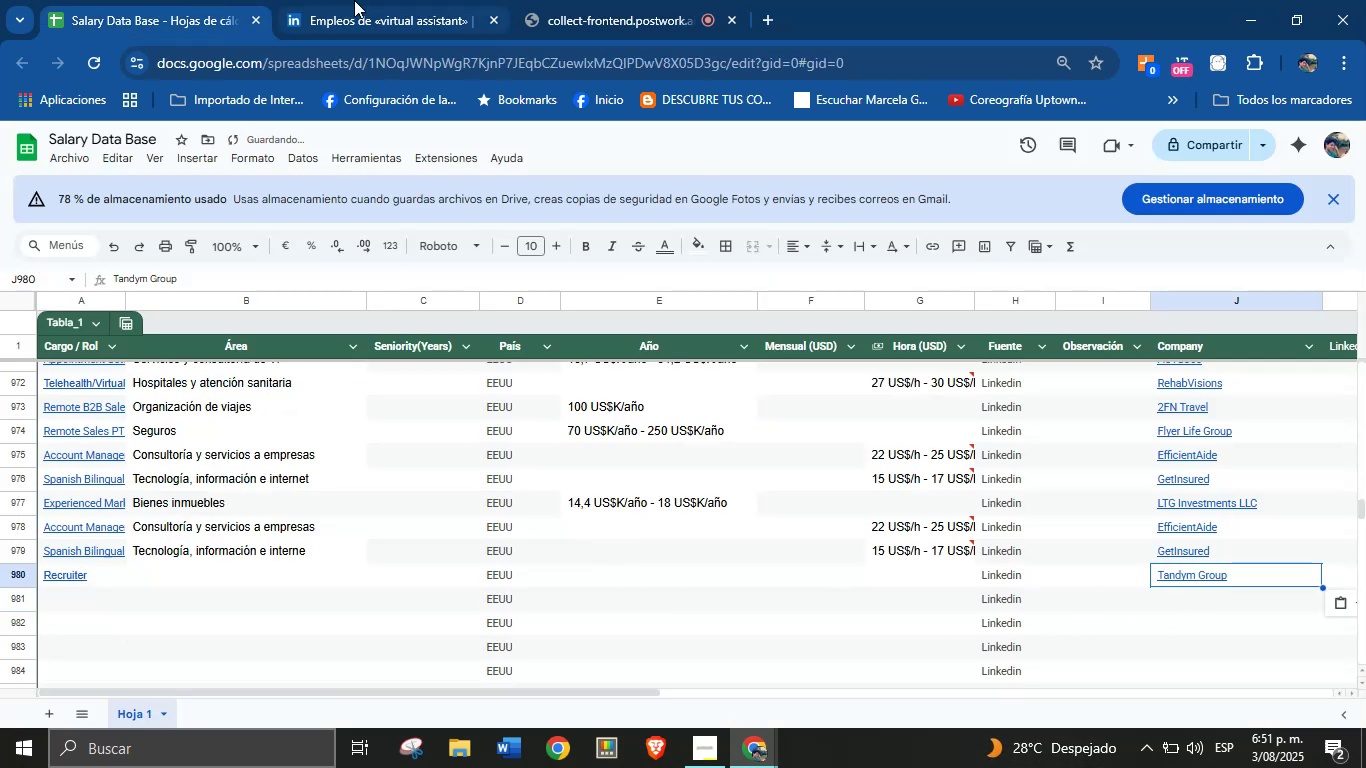 
left_click([354, 0])
 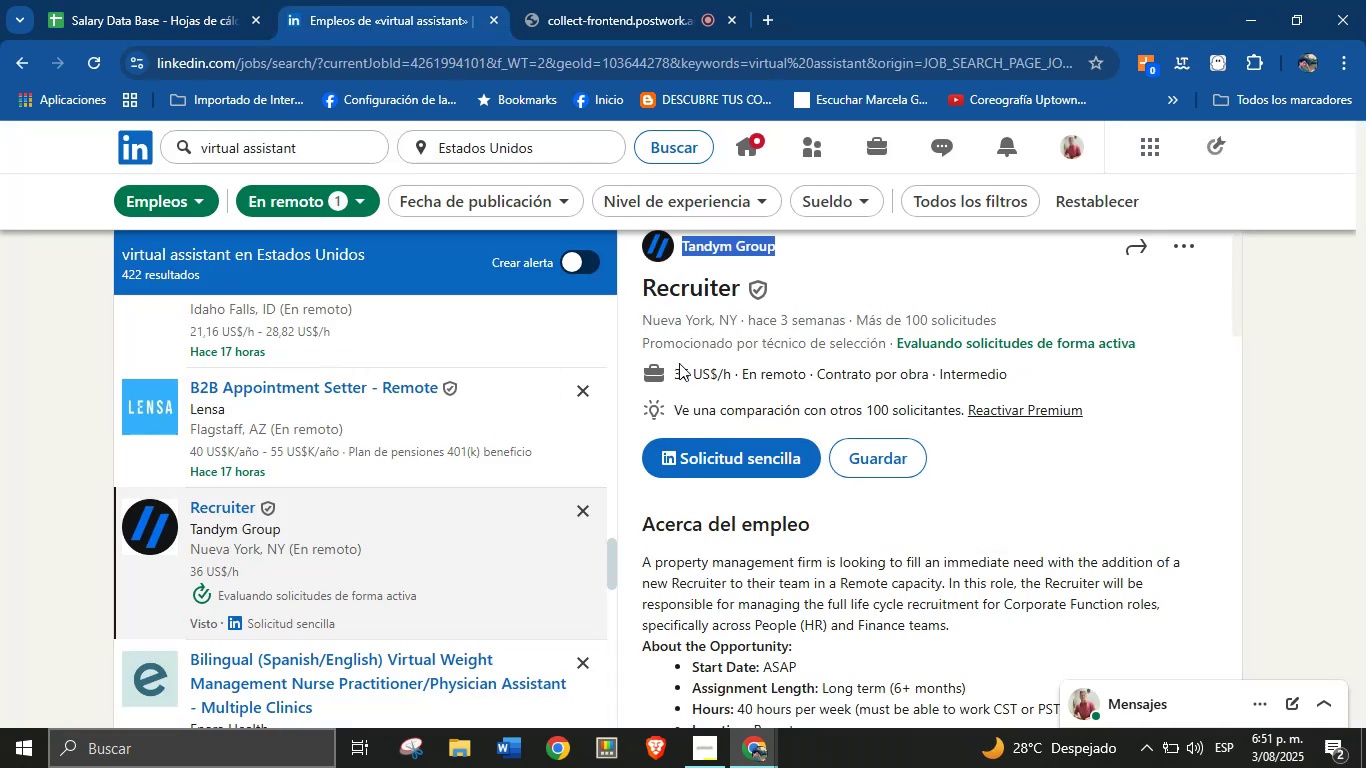 
left_click_drag(start_coordinate=[678, 365], to_coordinate=[737, 372])
 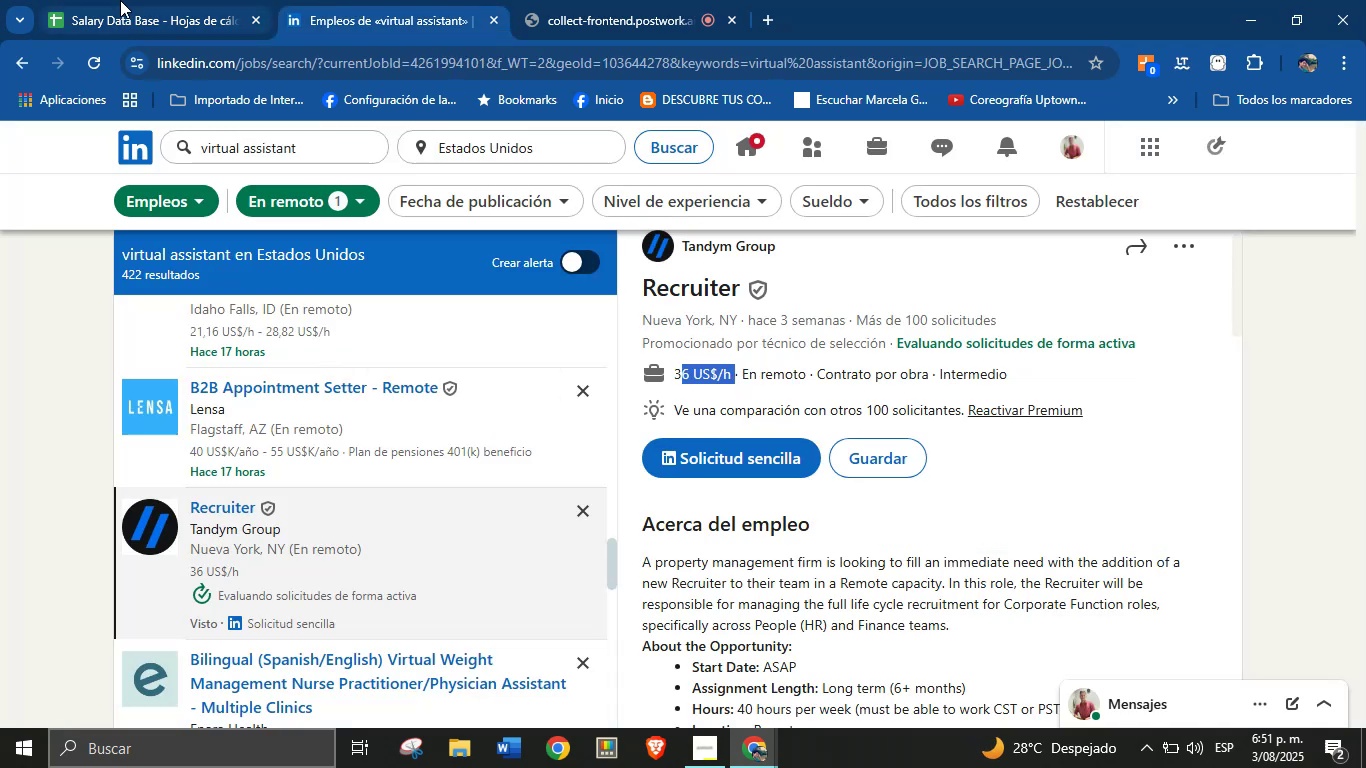 
key(Control+C)
 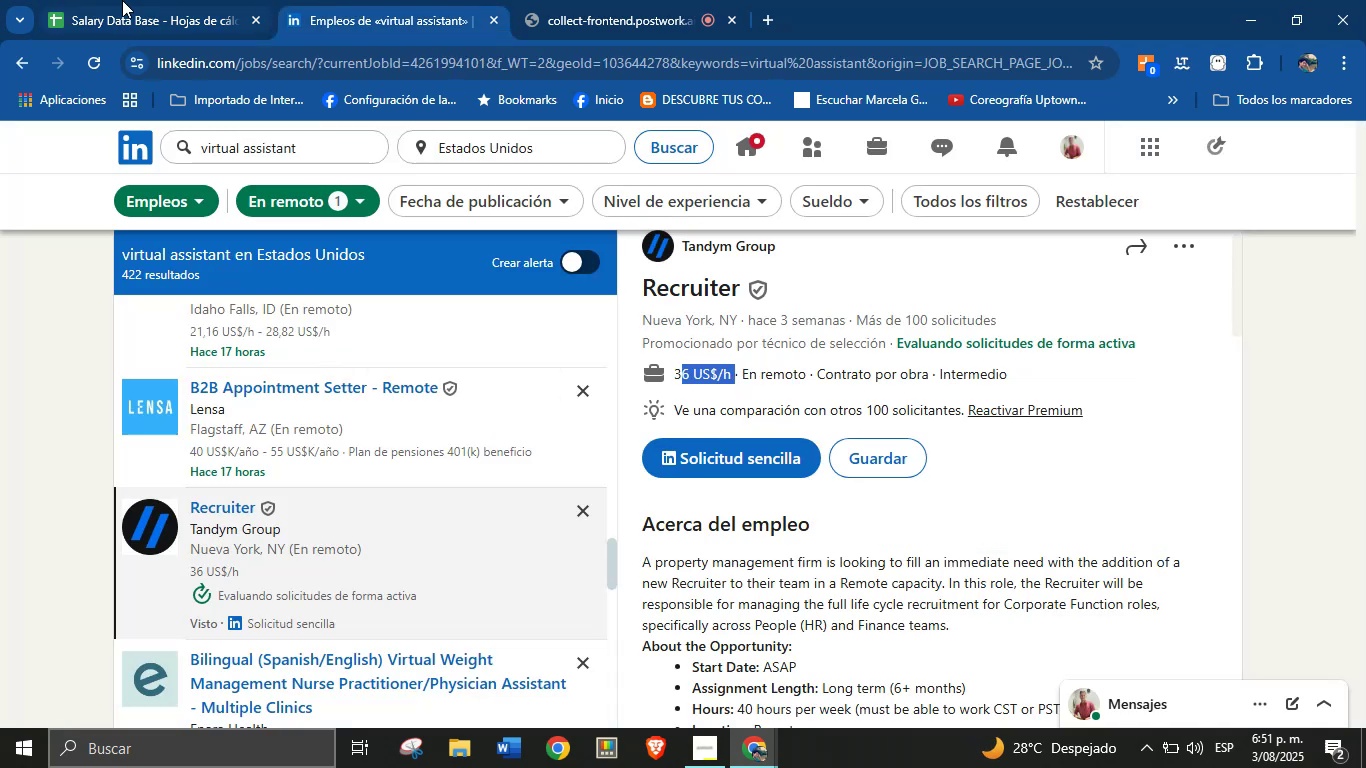 
left_click([120, 0])
 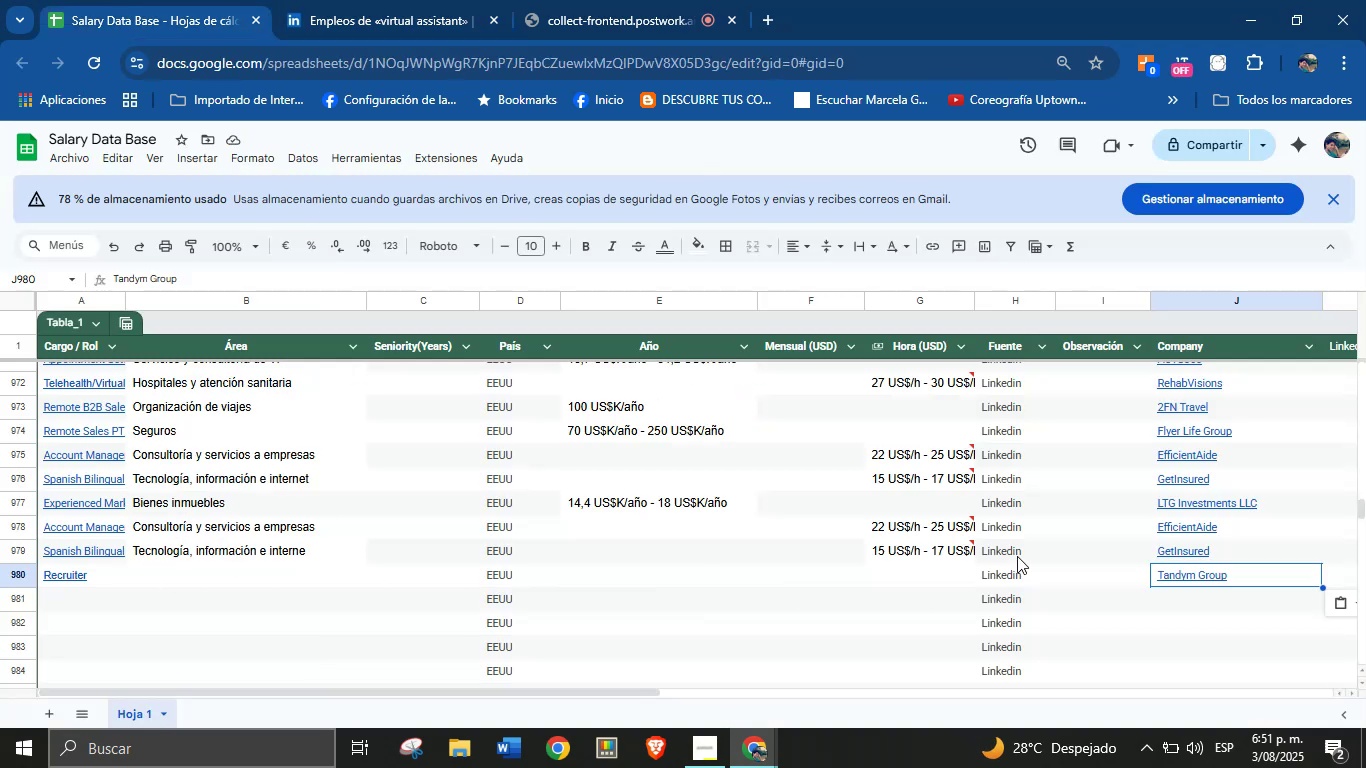 
left_click([940, 580])
 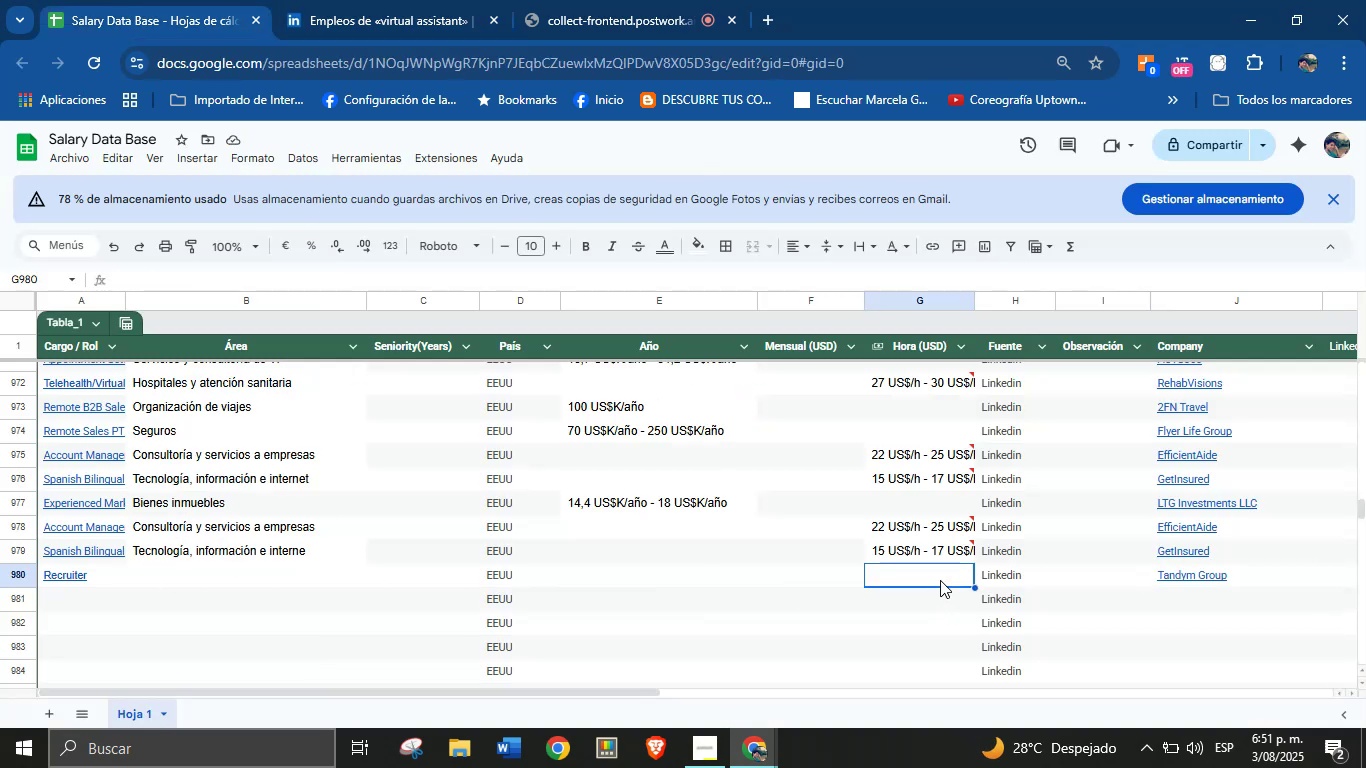 
key(Control+V)
 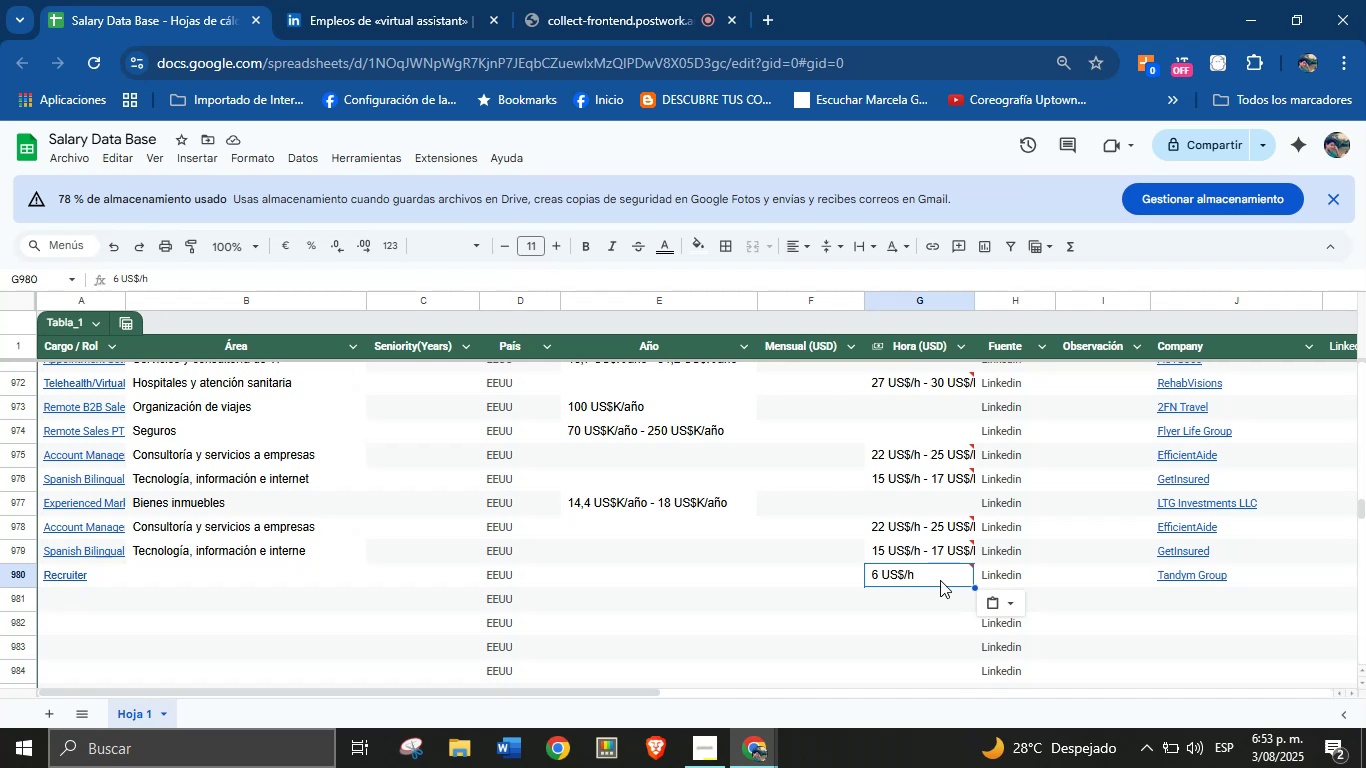 
wait(74.25)
 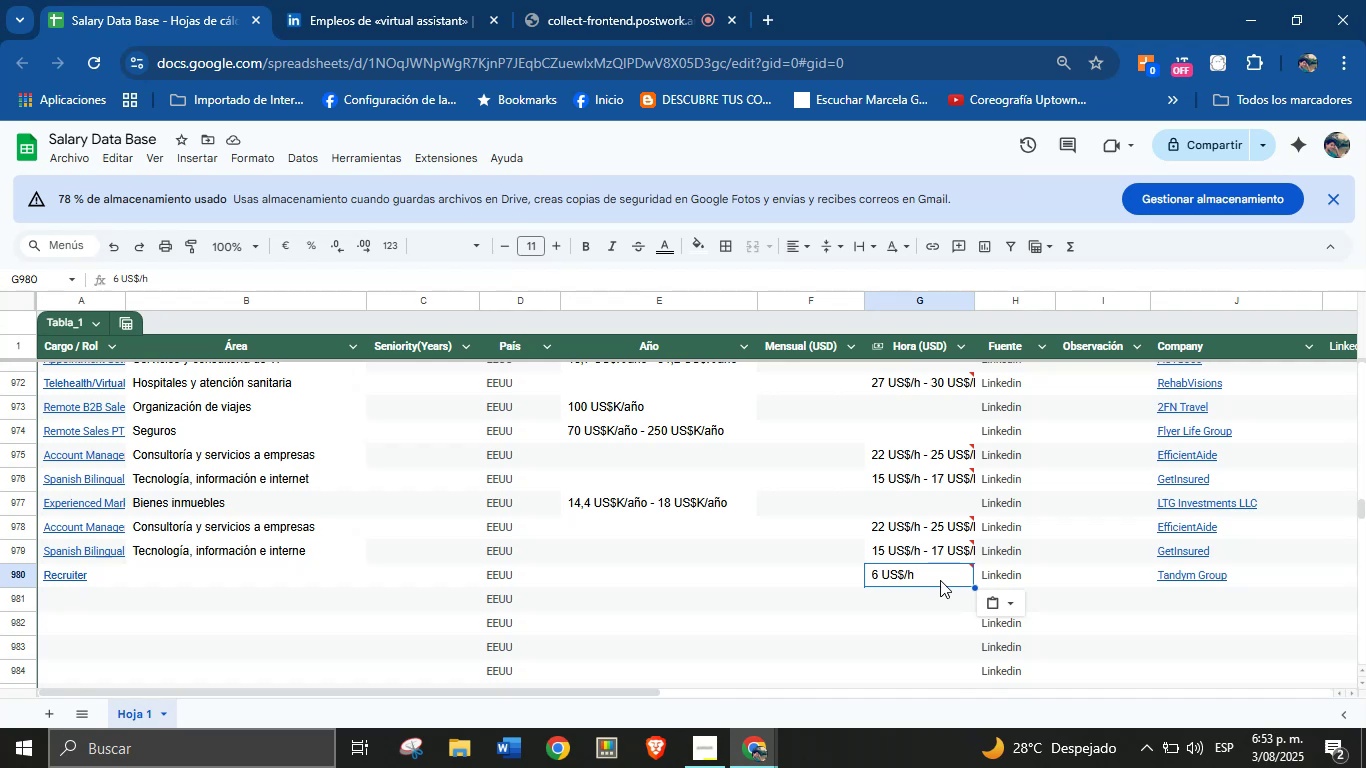 
left_click([395, 0])
 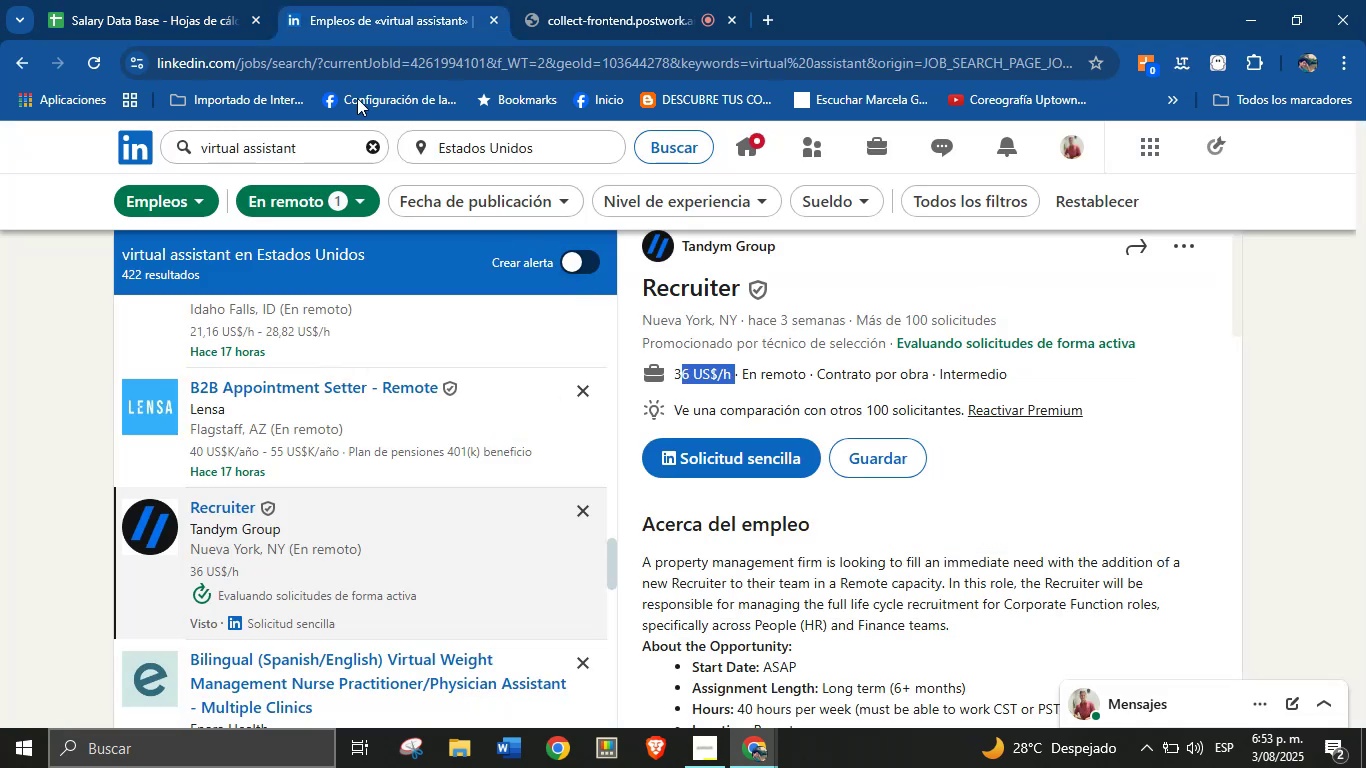 
left_click_drag(start_coordinate=[224, 0], to_coordinate=[207, 0])
 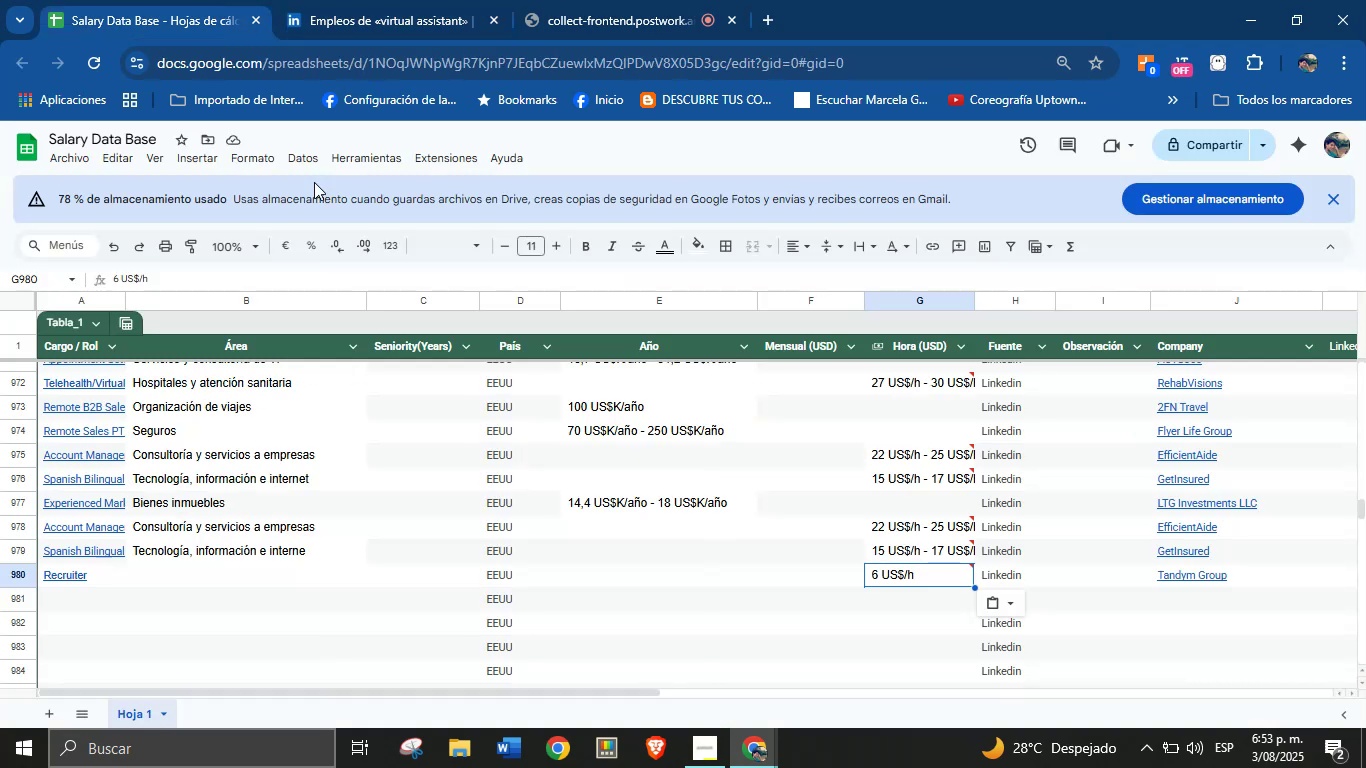 
scroll: coordinate [570, 433], scroll_direction: up, amount: 6.0
 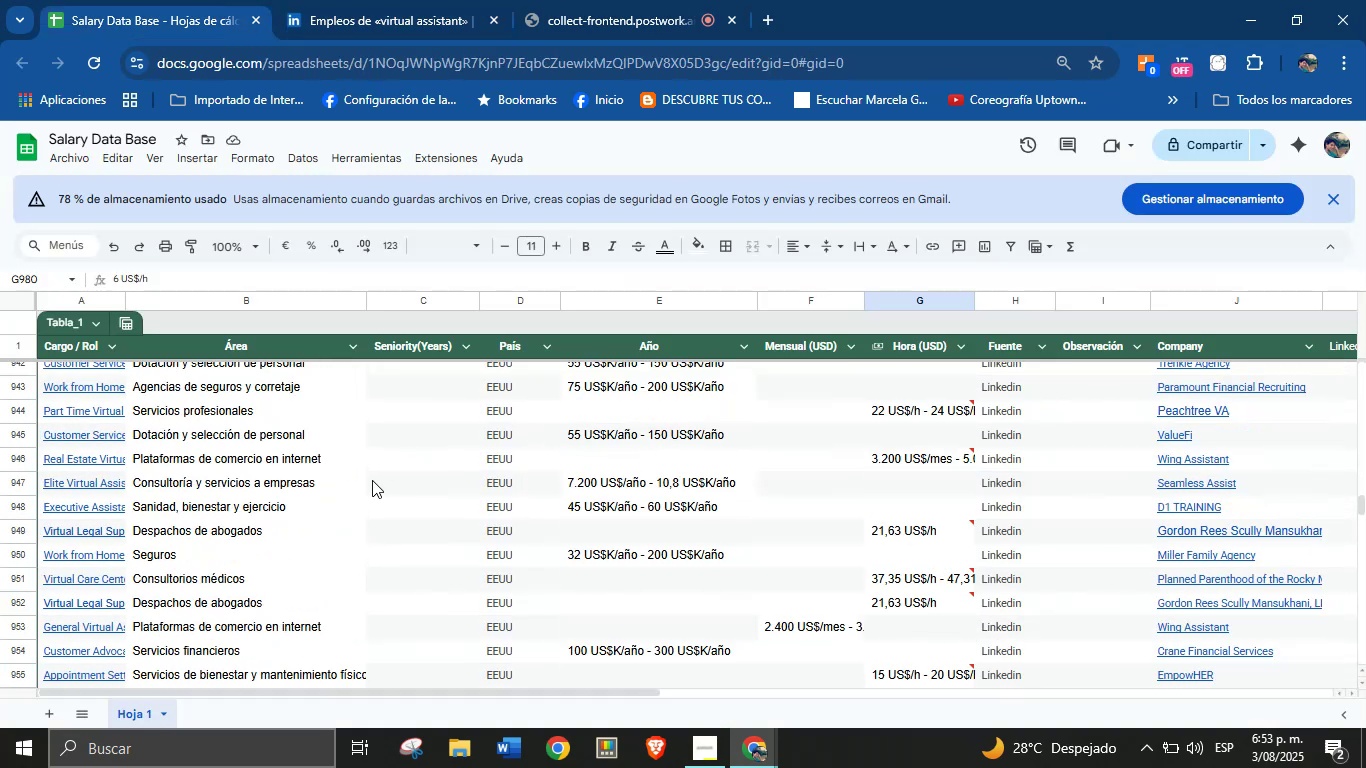 
scroll: coordinate [372, 480], scroll_direction: down, amount: 8.0
 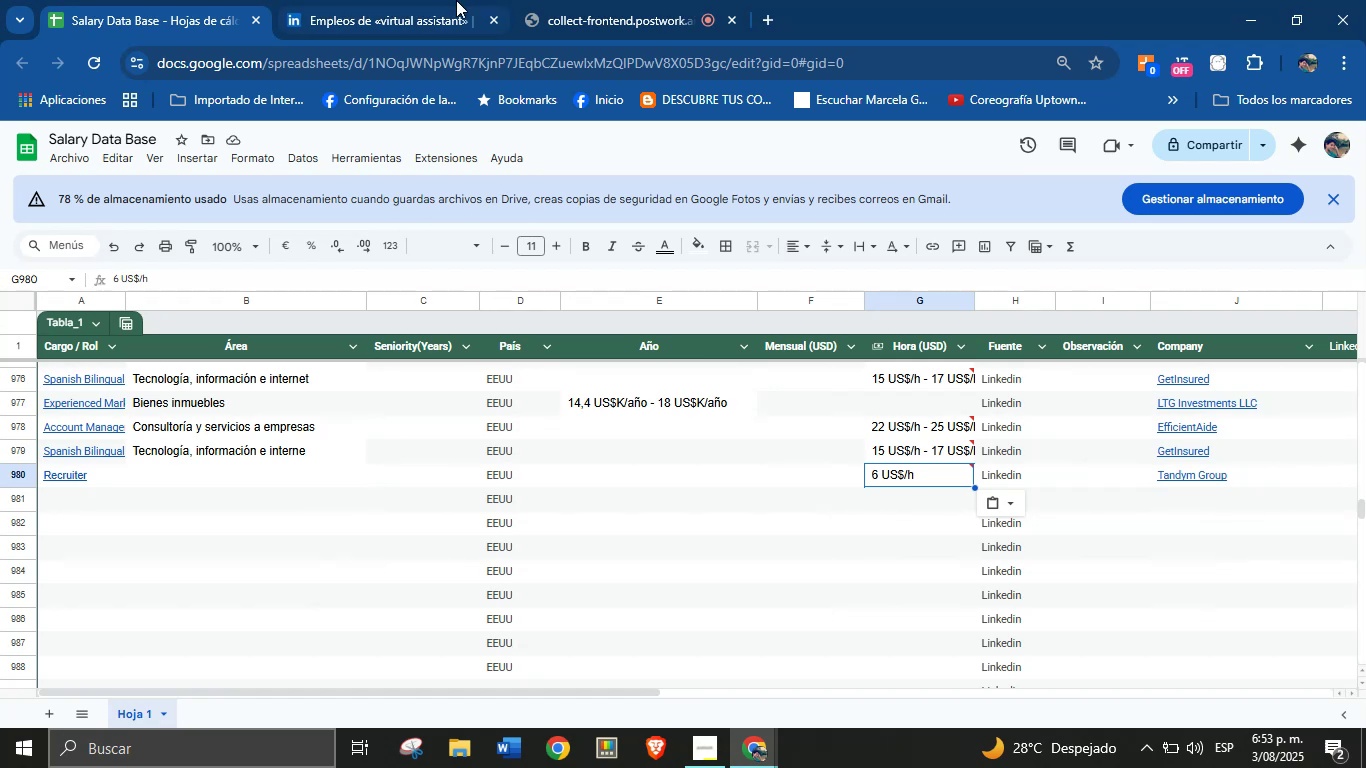 
double_click([566, 0])
 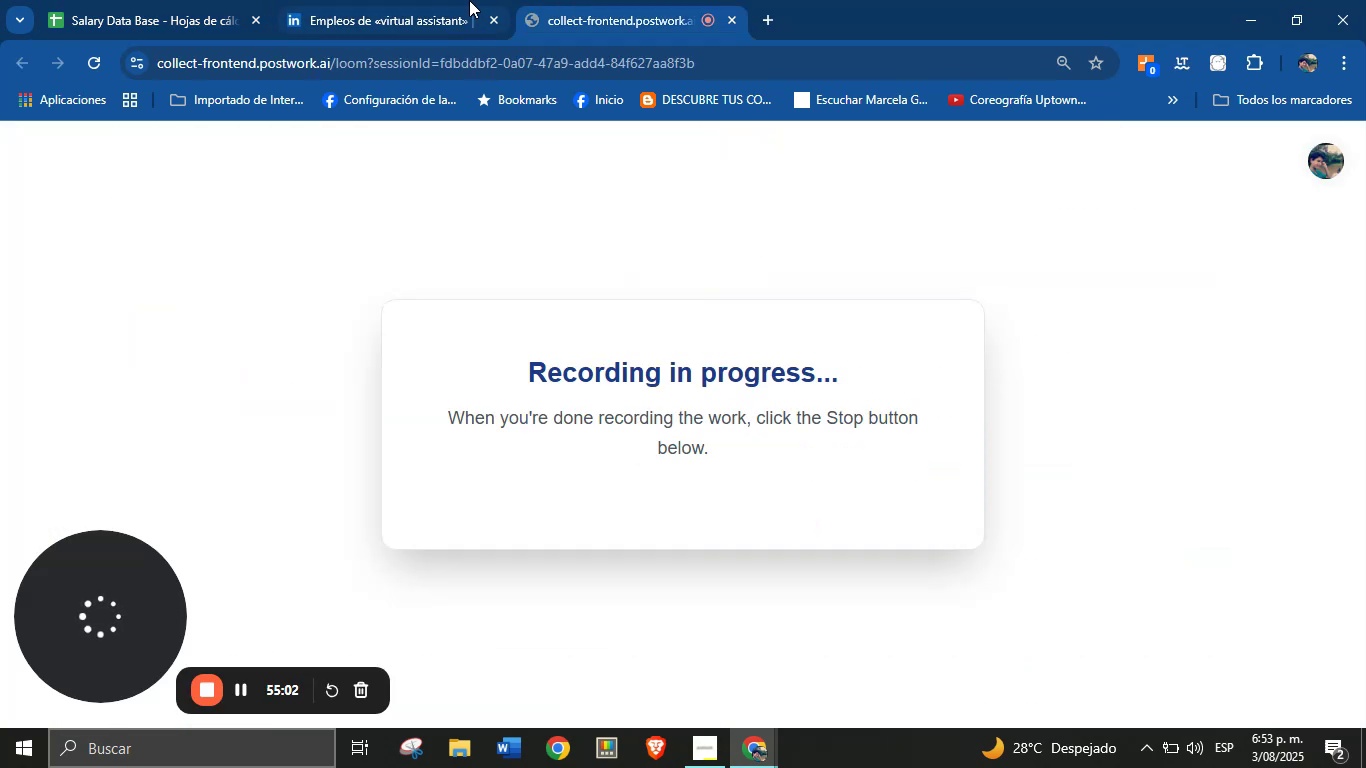 
left_click([460, 0])
 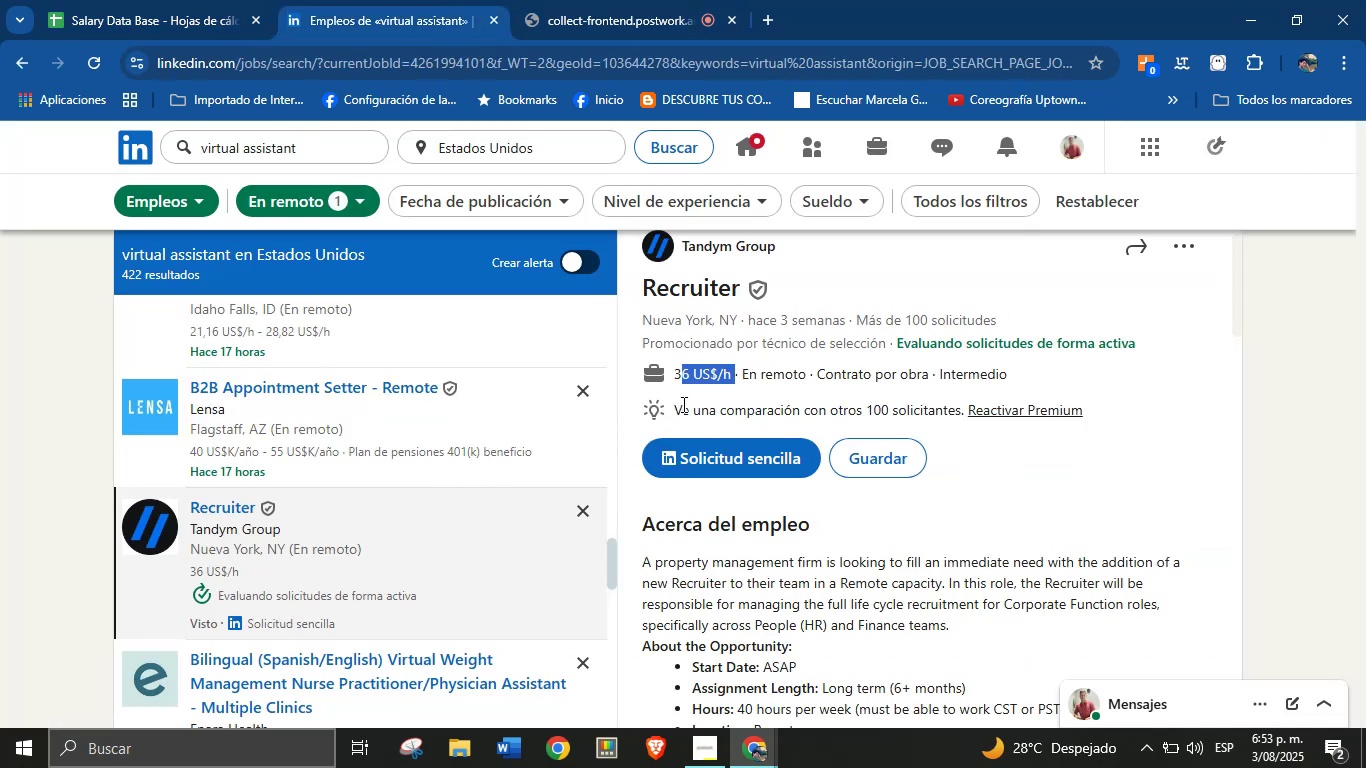 
left_click([693, 400])
 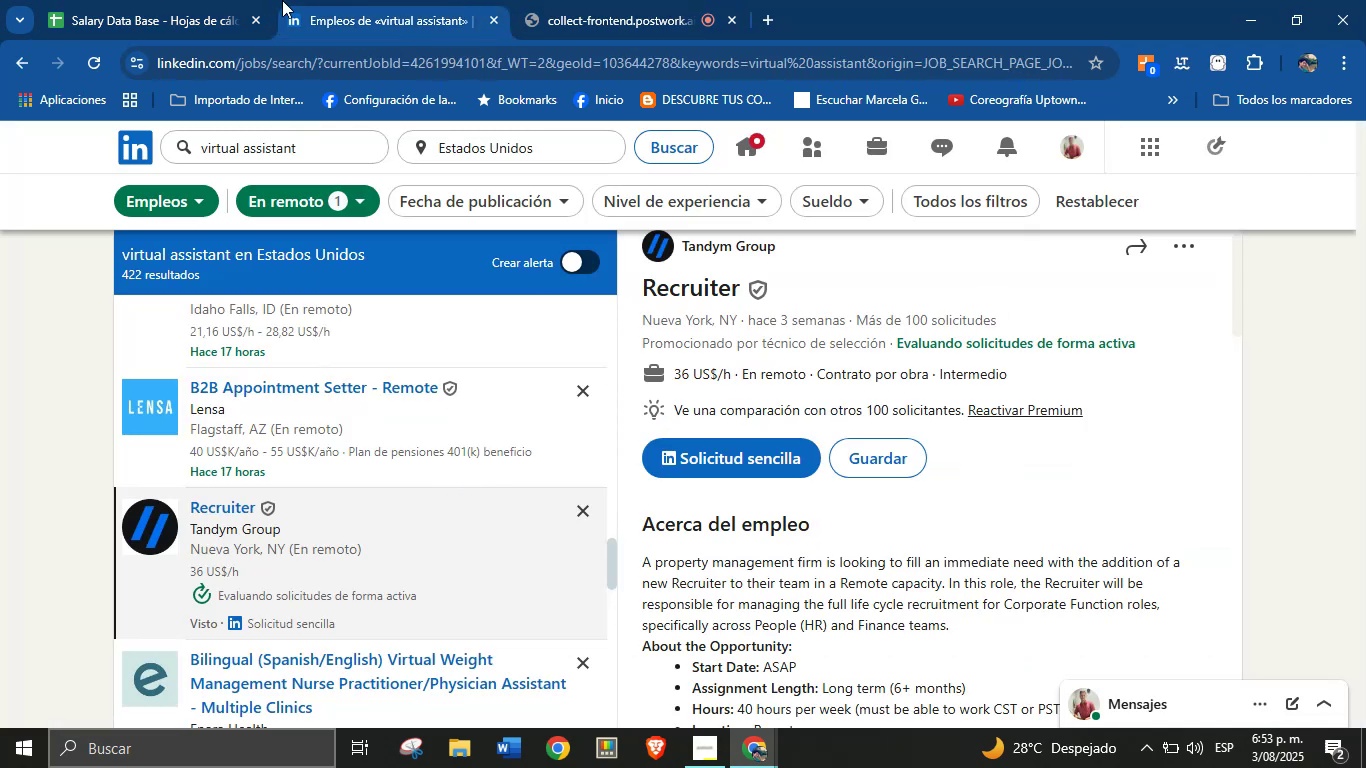 
left_click_drag(start_coordinate=[266, 0], to_coordinate=[259, 0])
 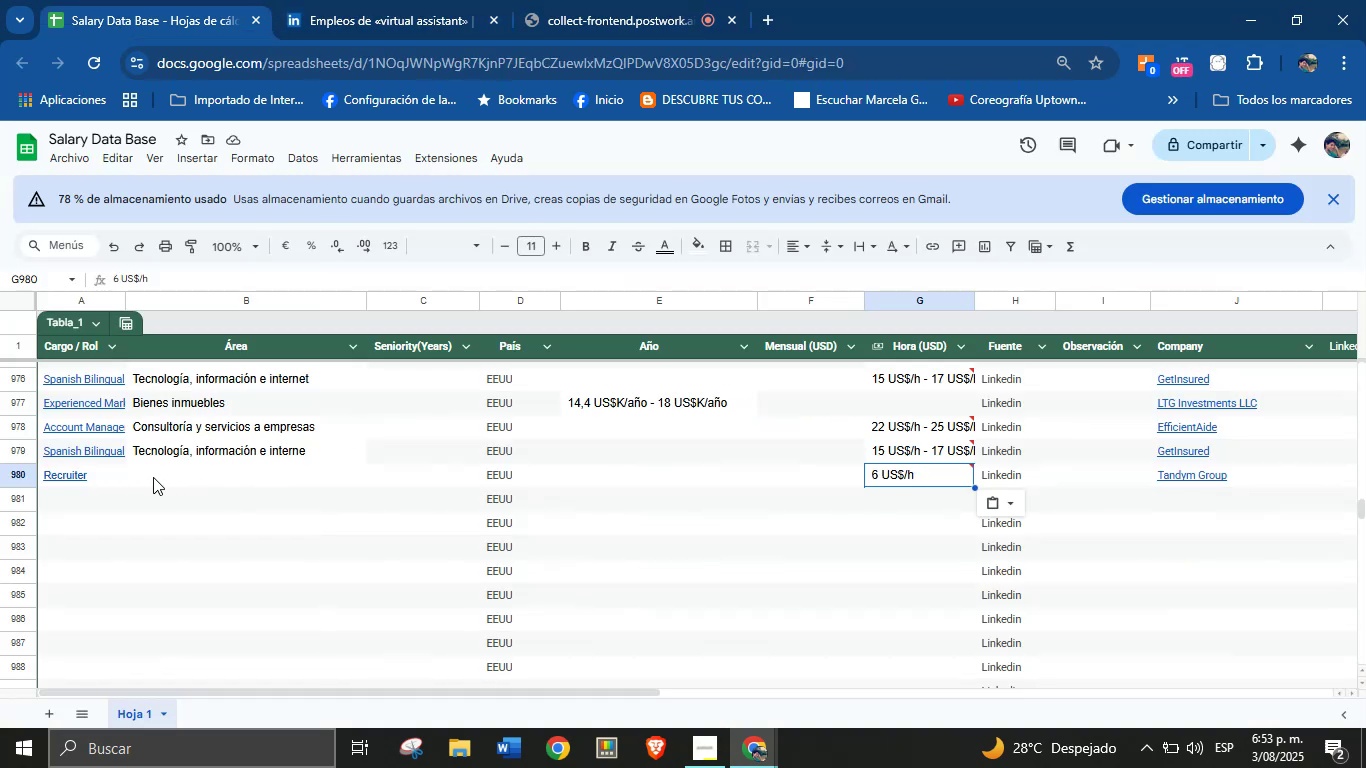 
left_click([153, 477])
 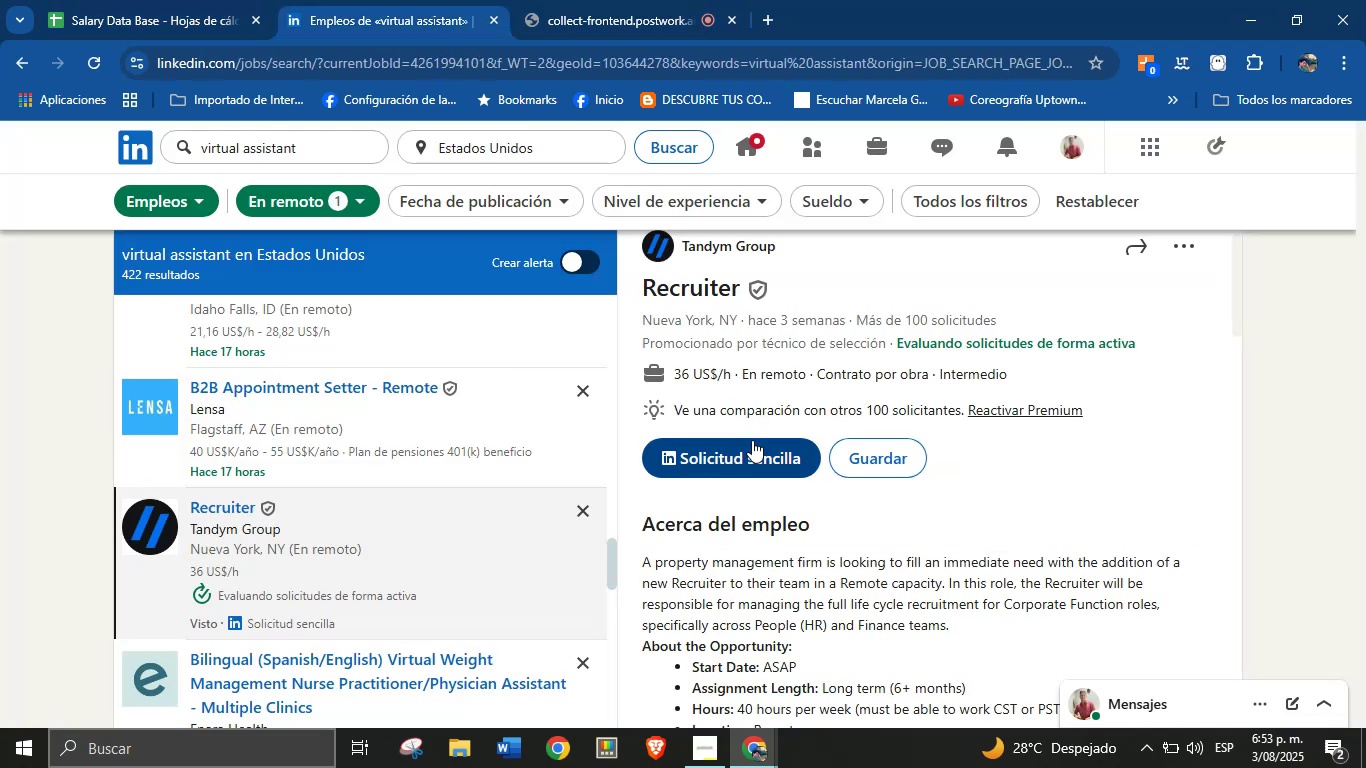 
scroll: coordinate [757, 352], scroll_direction: up, amount: 1.0
 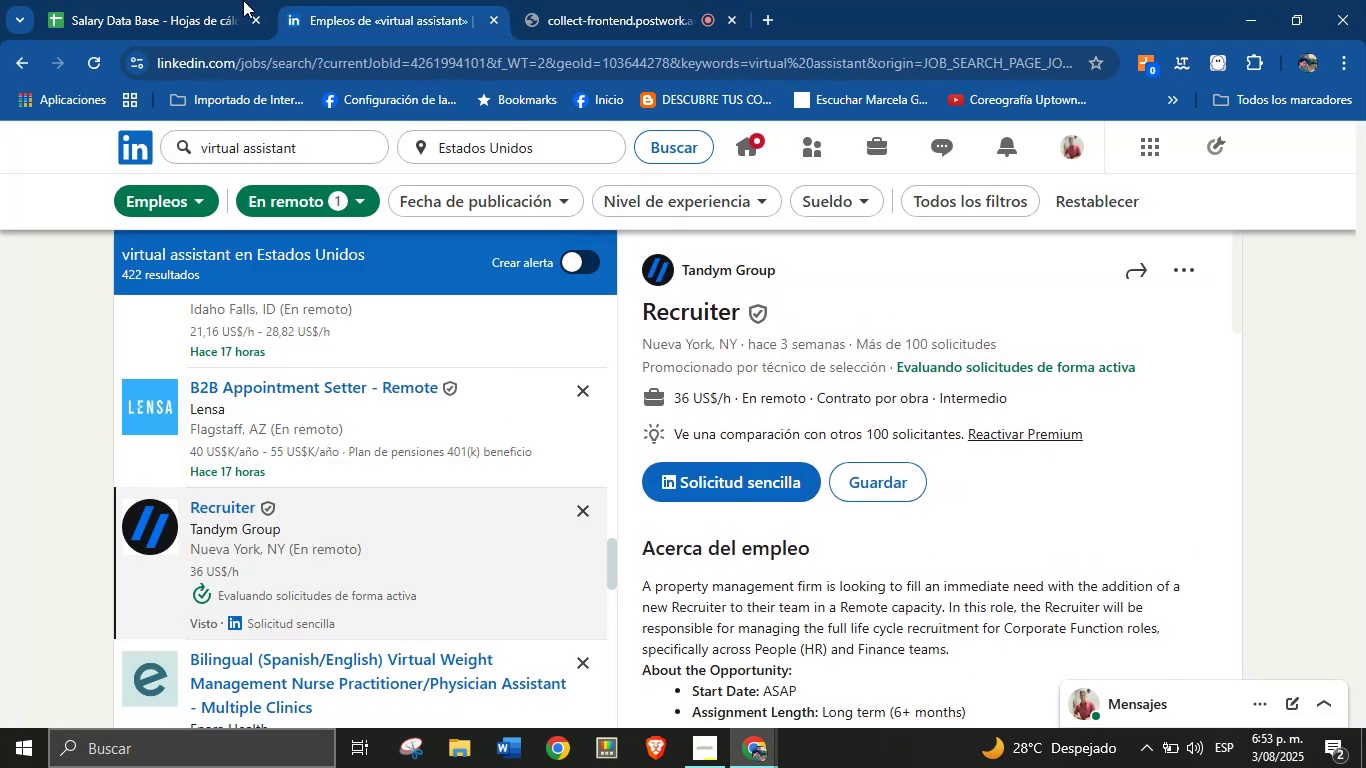 
left_click([242, 0])
 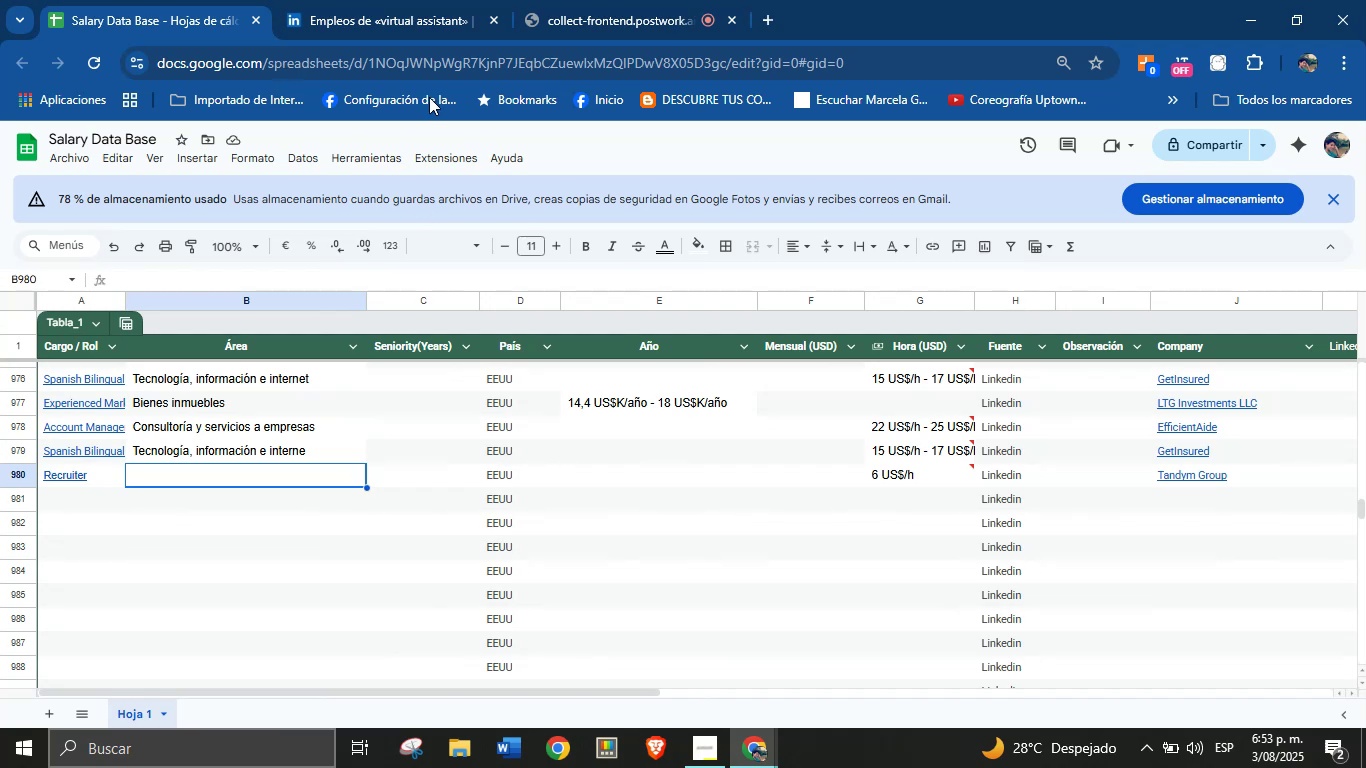 
left_click([441, 0])
 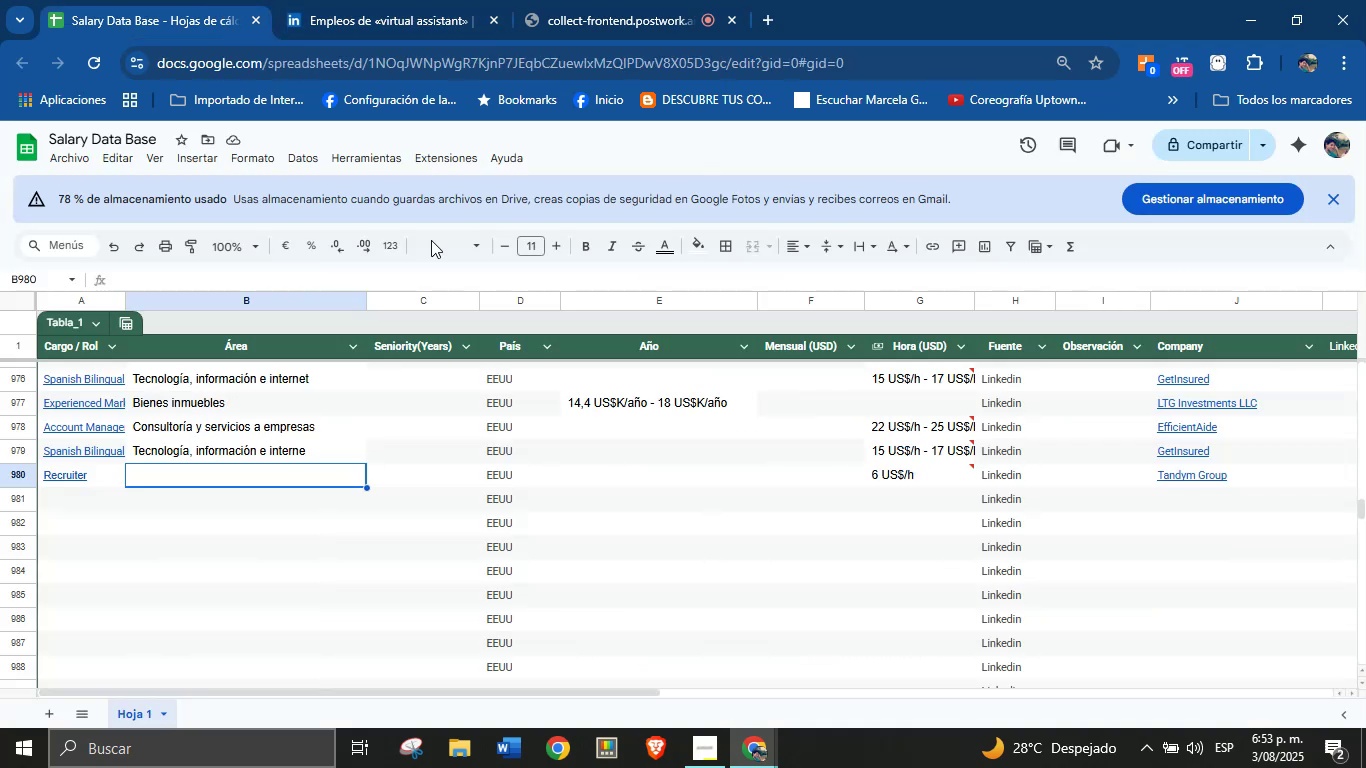 
scroll: coordinate [536, 461], scroll_direction: up, amount: 3.0
 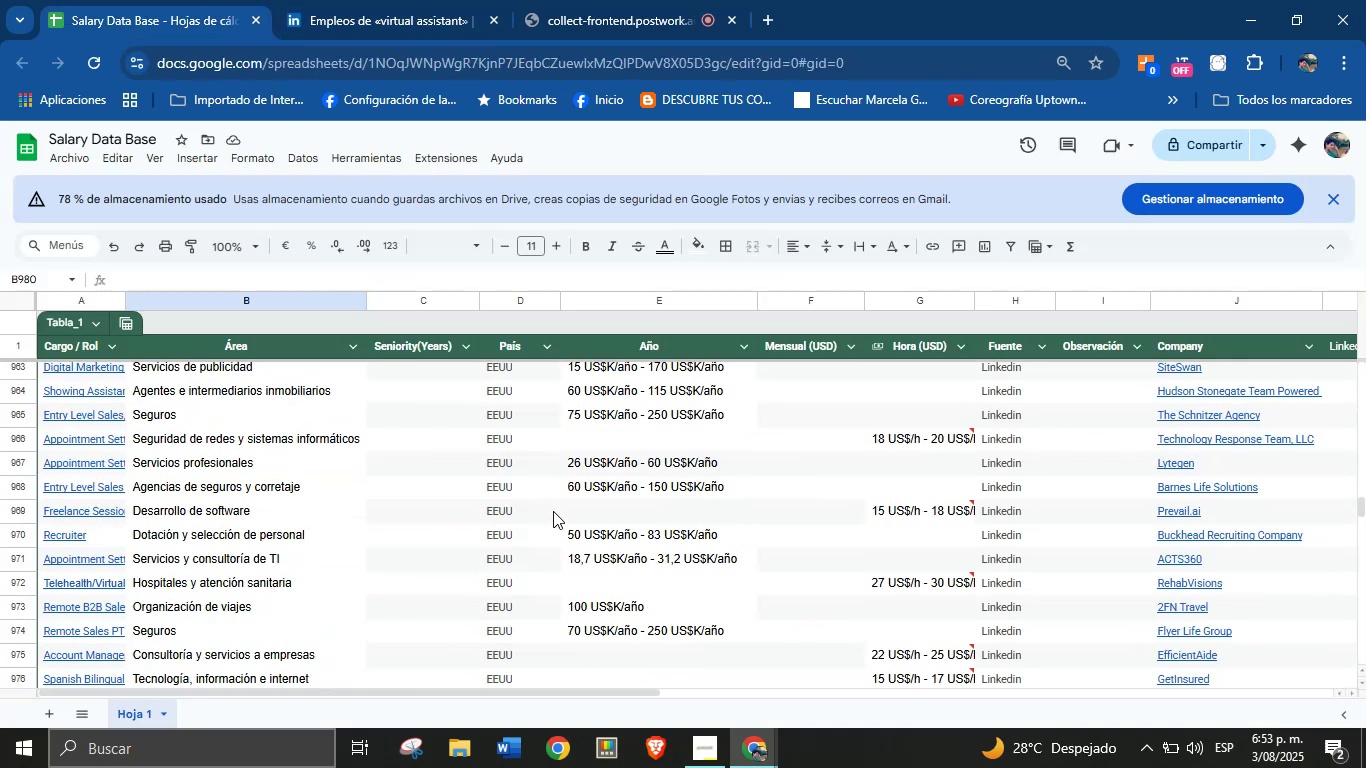 
scroll: coordinate [553, 511], scroll_direction: down, amount: 4.0
 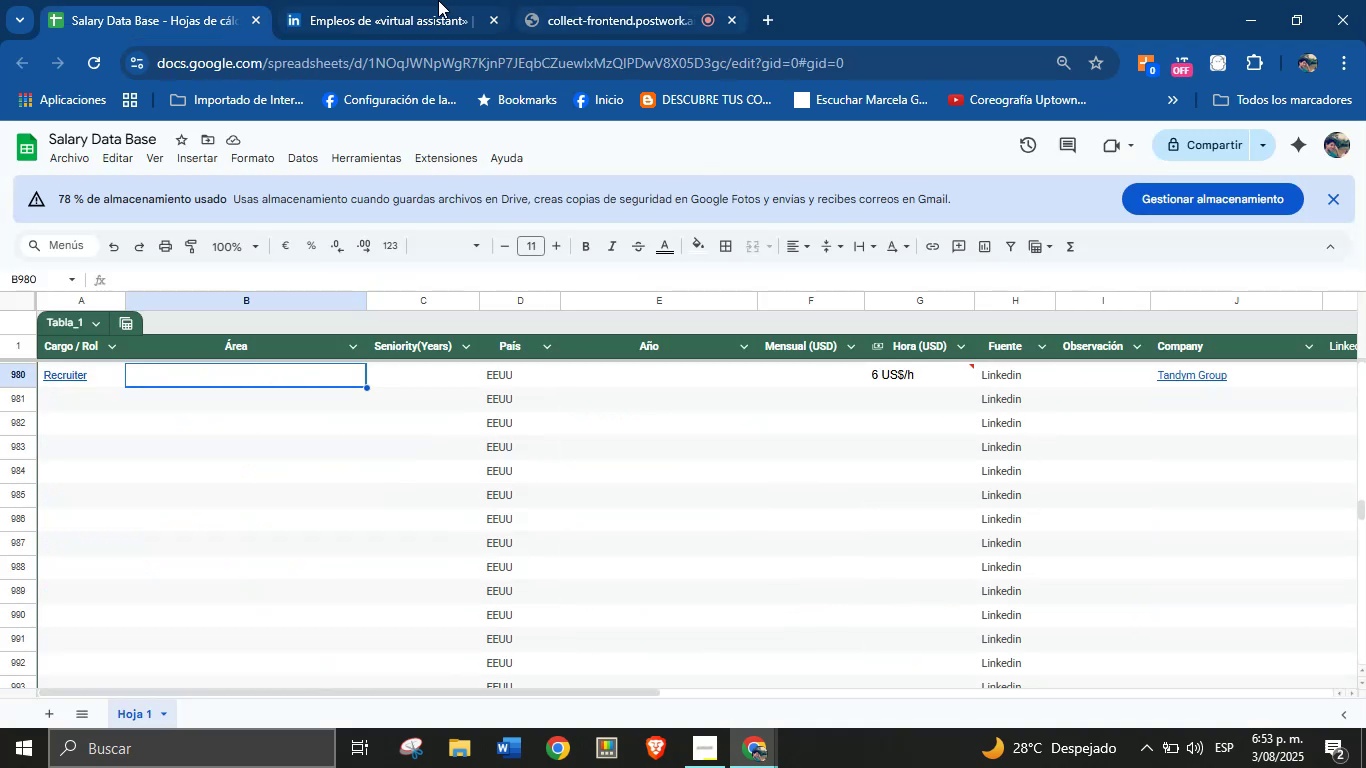 
left_click([438, 0])
 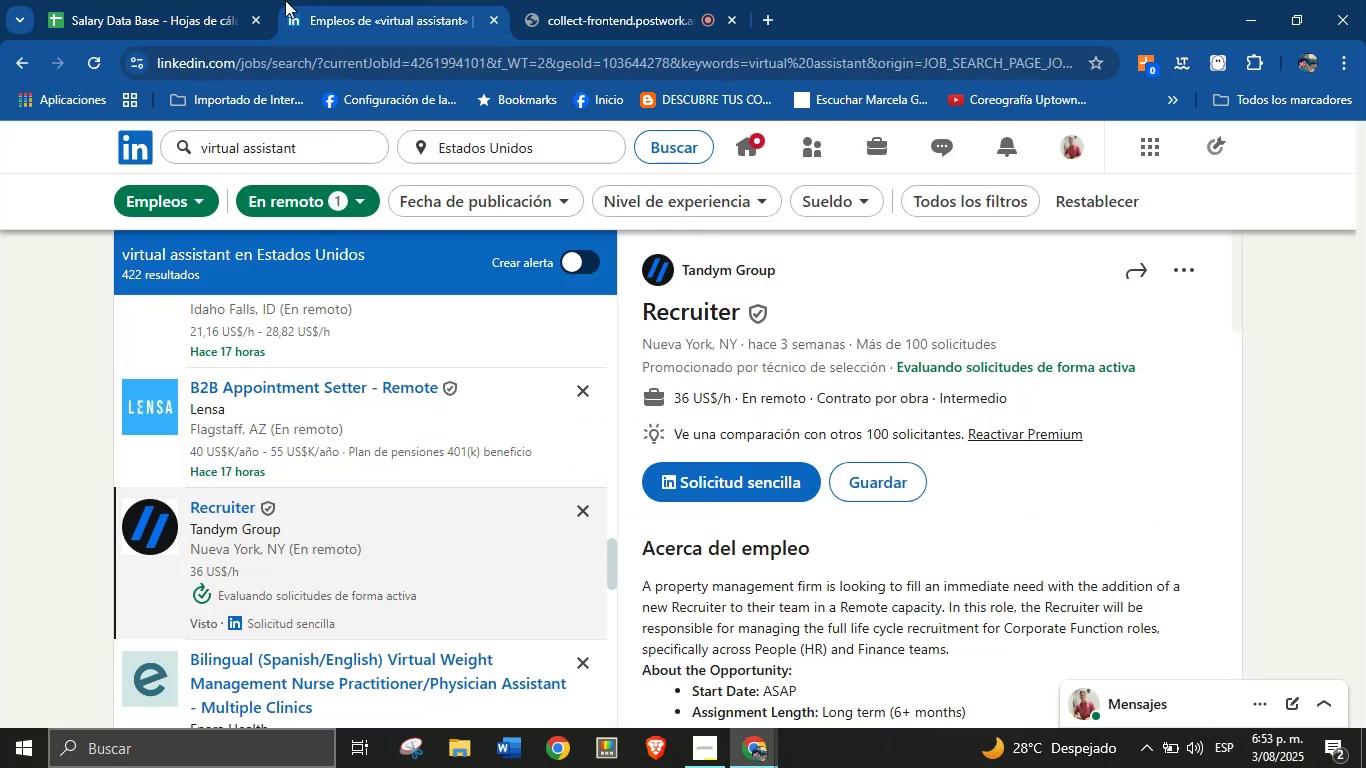 
left_click([208, 0])
 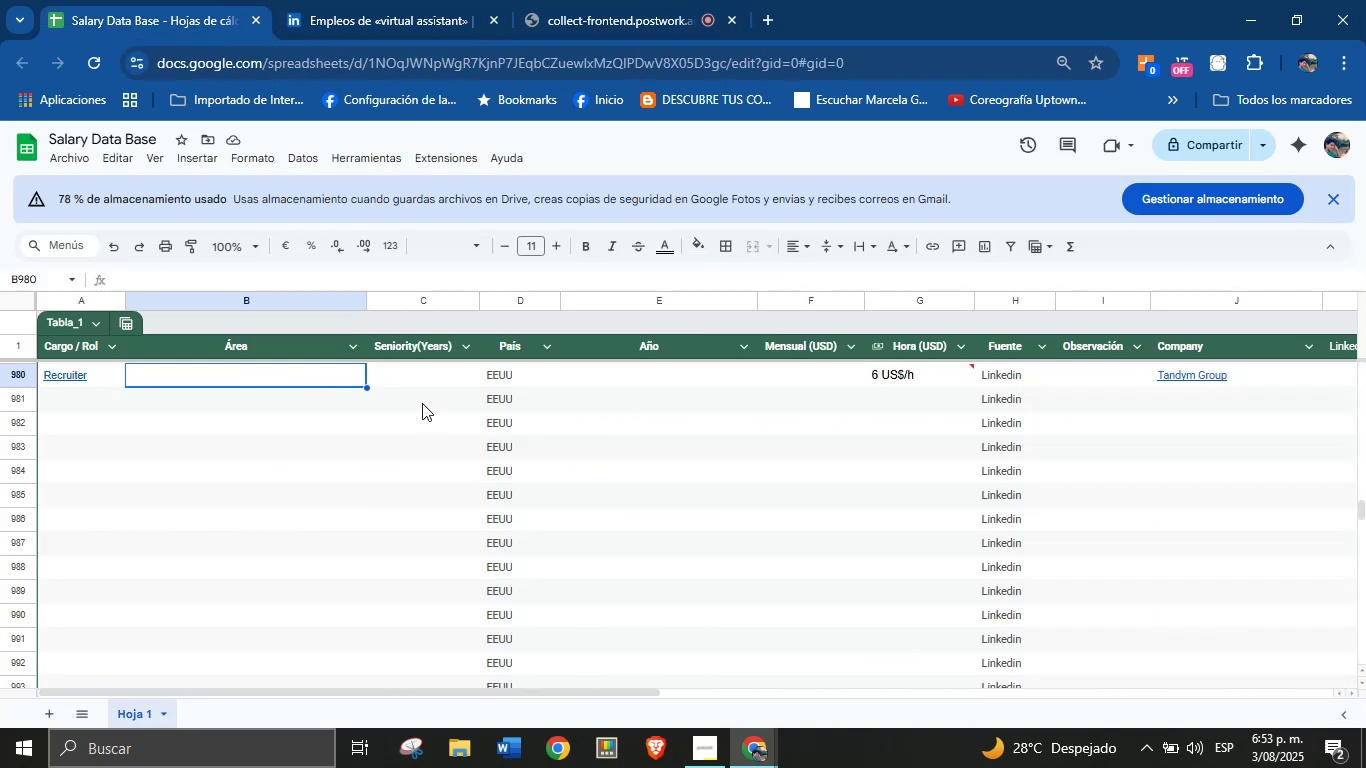 
scroll: coordinate [422, 403], scroll_direction: up, amount: 2.0
 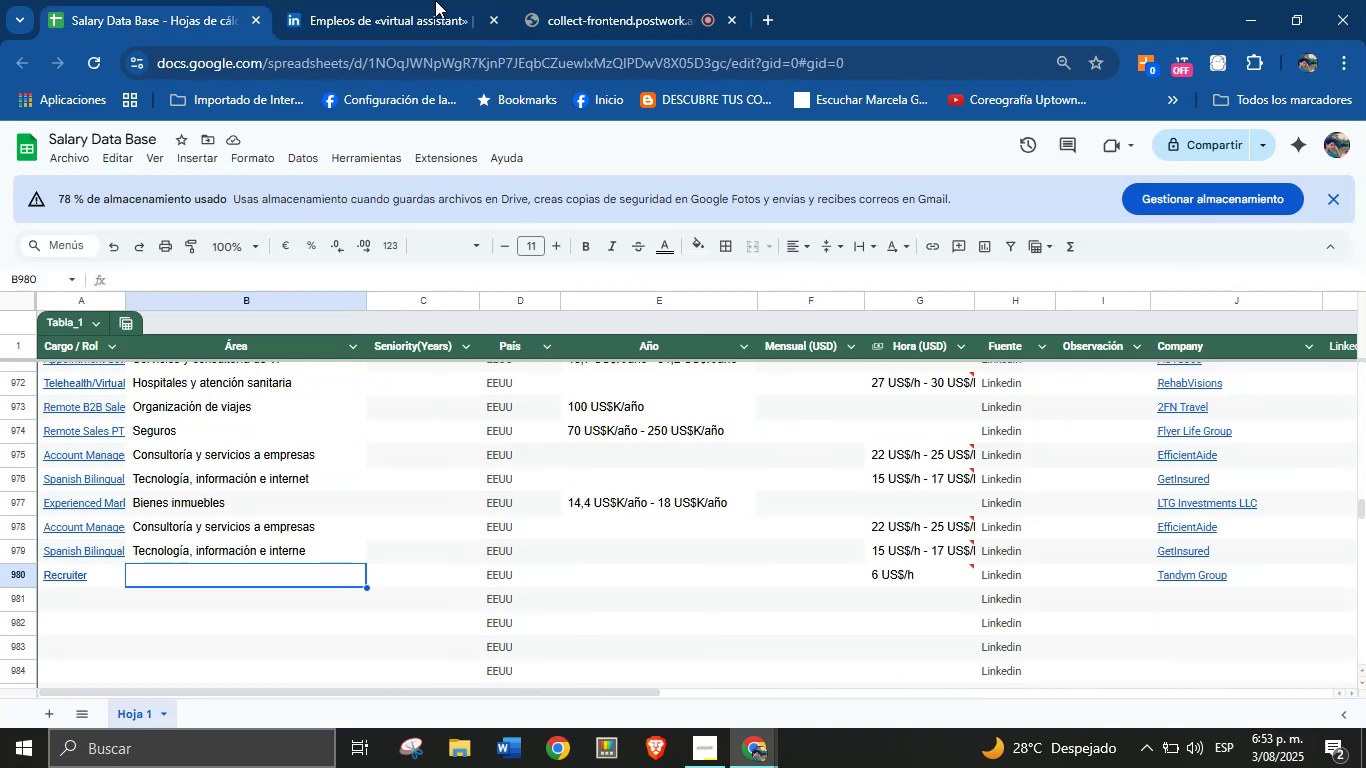 
left_click([435, 0])
 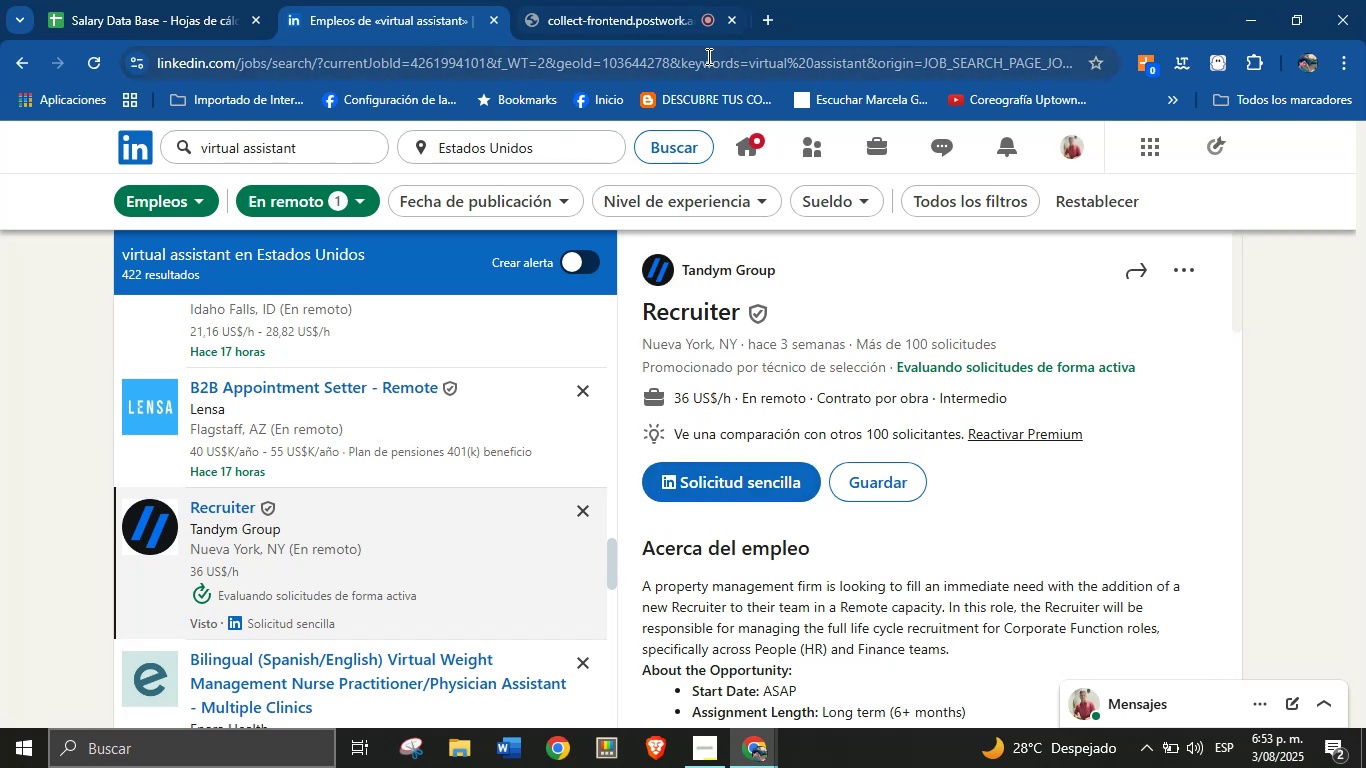 
wait(7.82)
 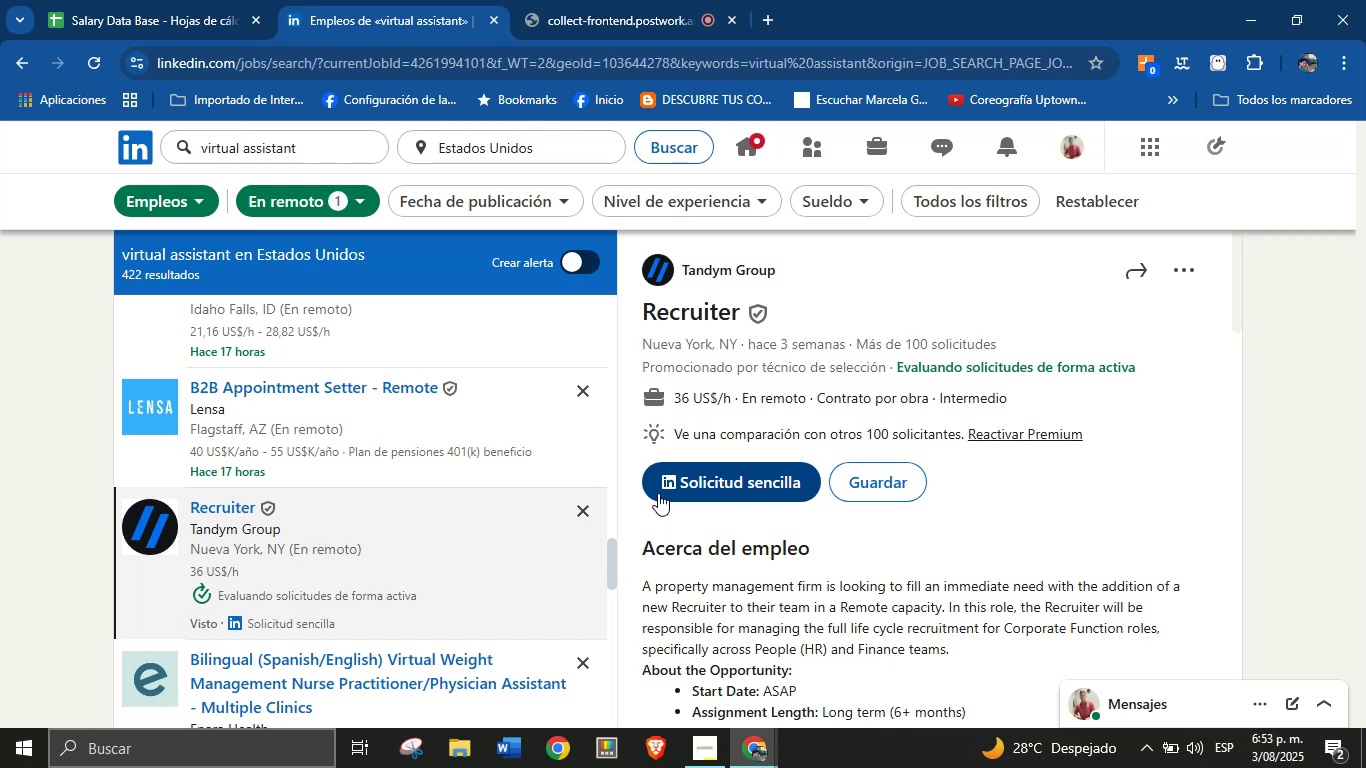 
scroll: coordinate [833, 414], scroll_direction: down, amount: 1.0
 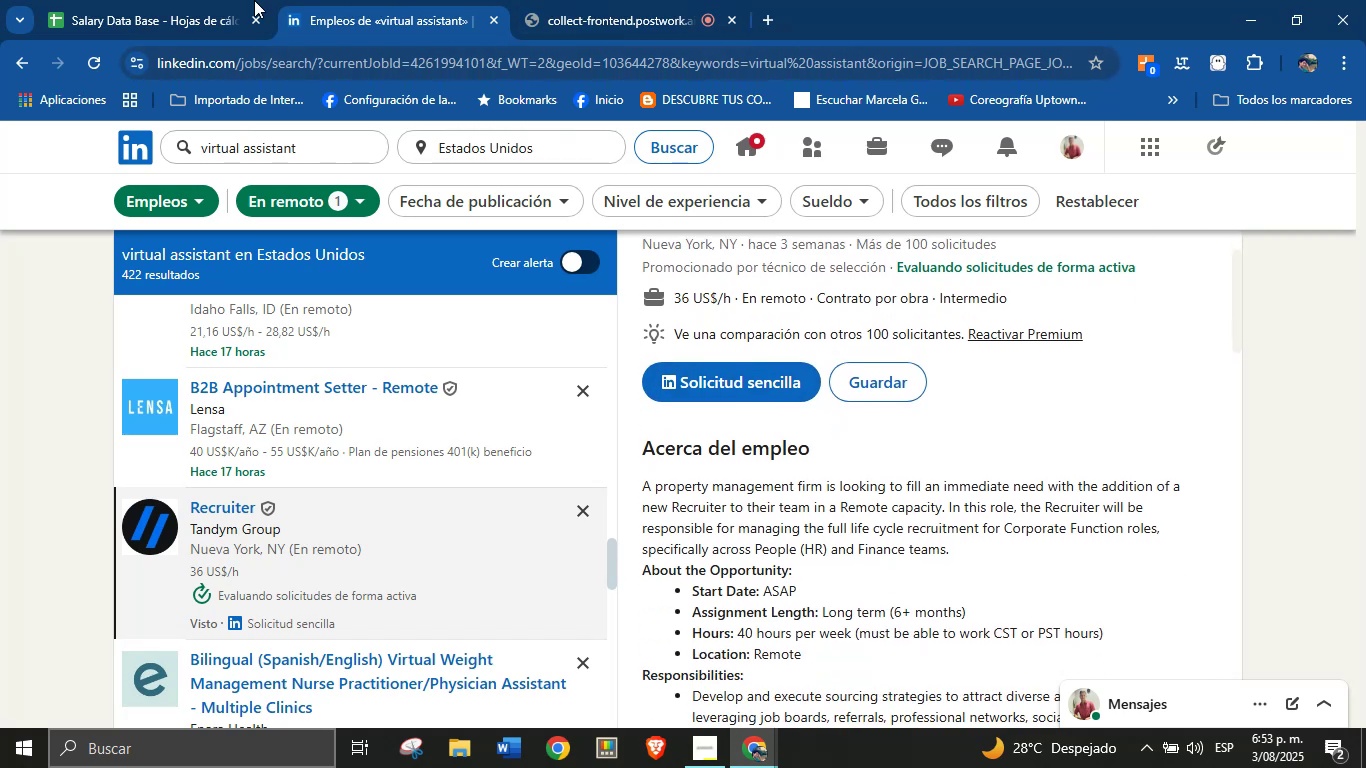 
left_click([254, 0])
 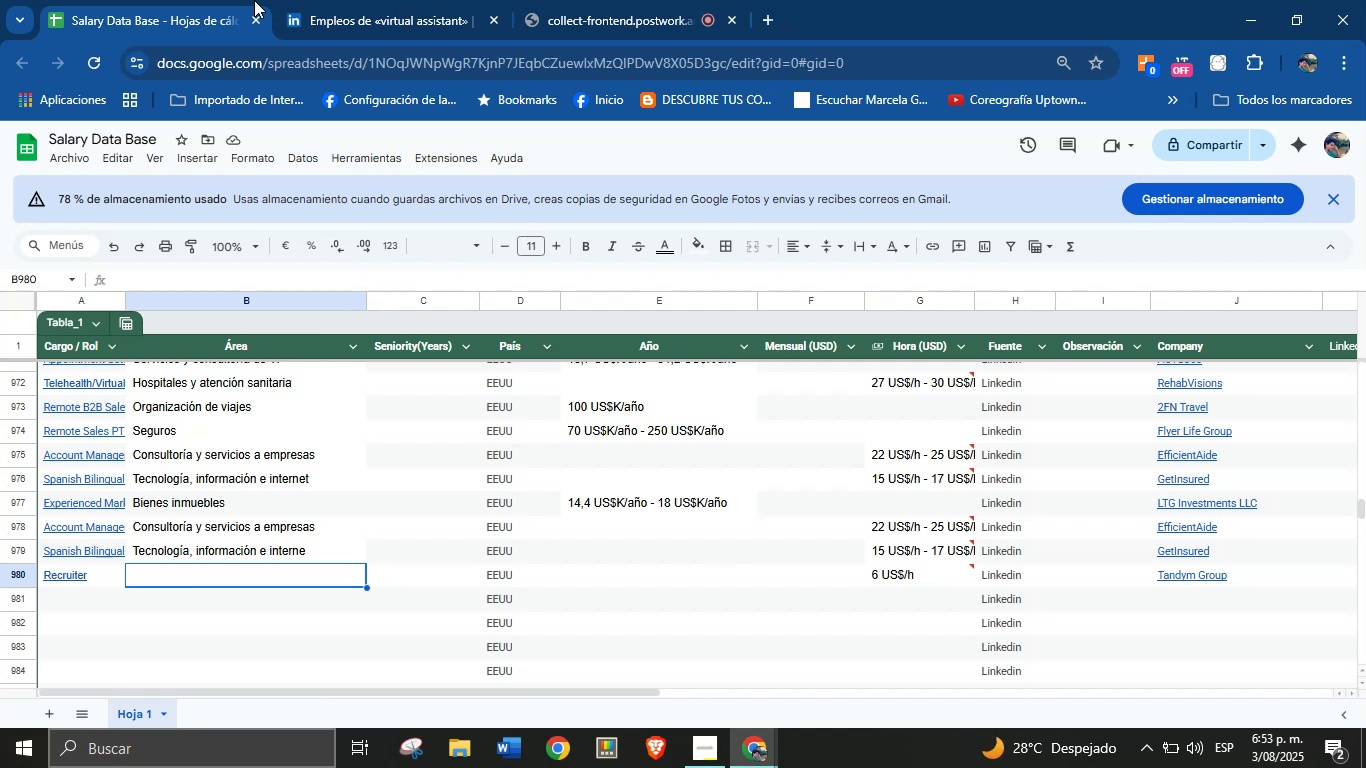 
wait(10.3)
 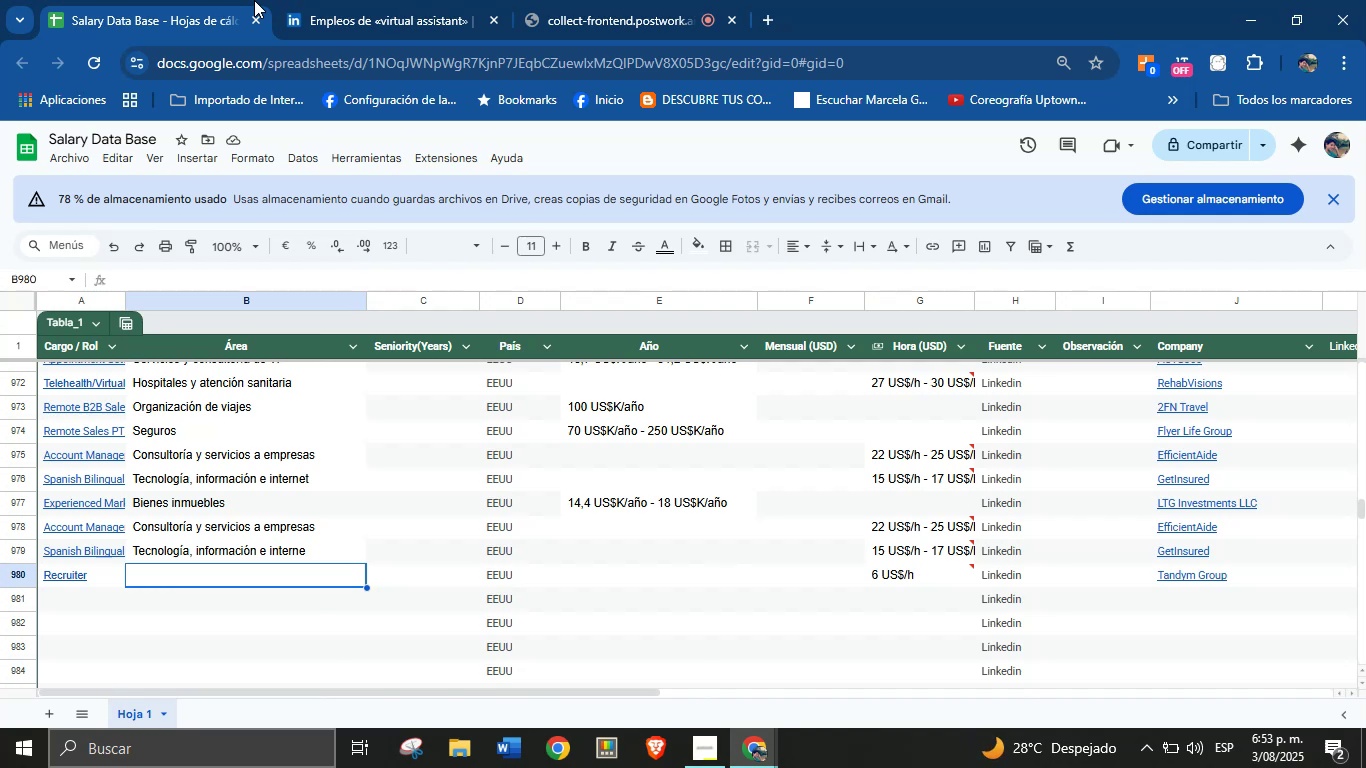 
left_click([471, 0])
 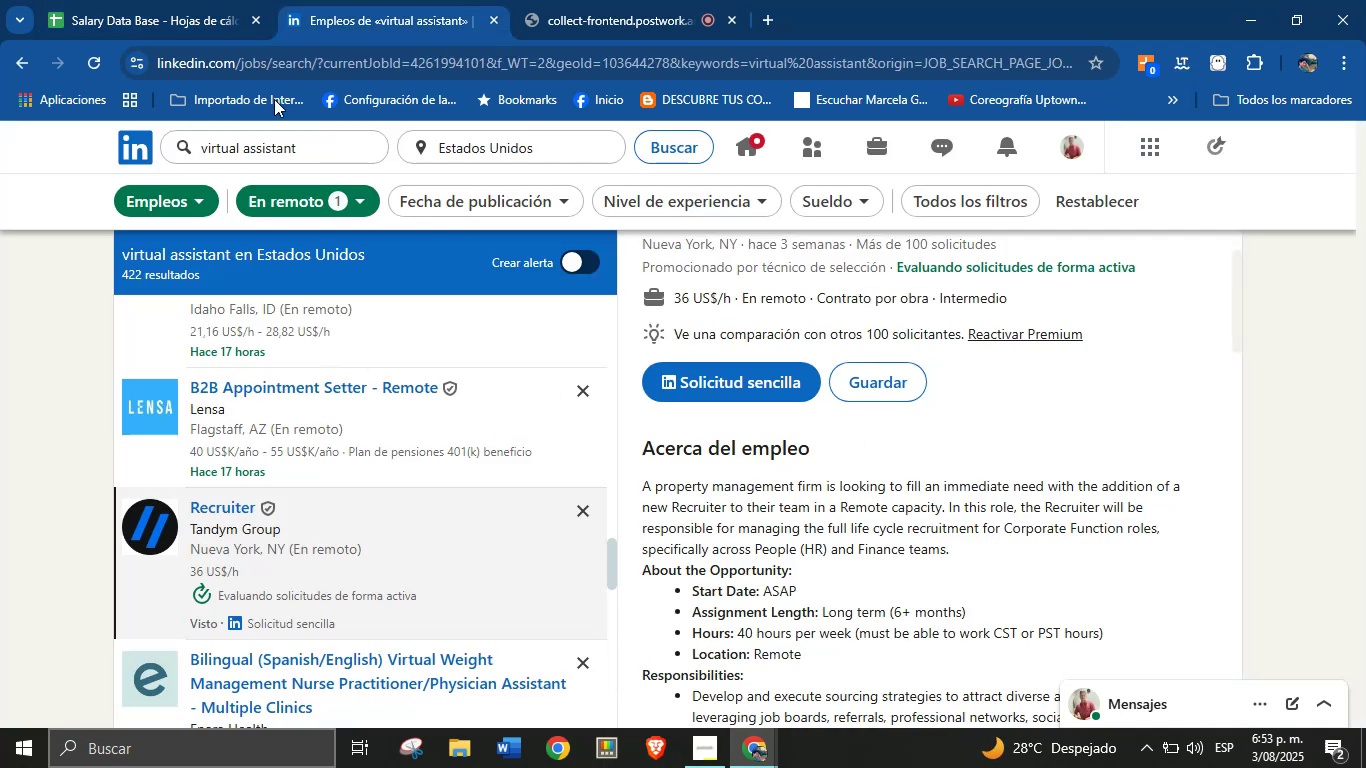 
left_click([114, 0])
 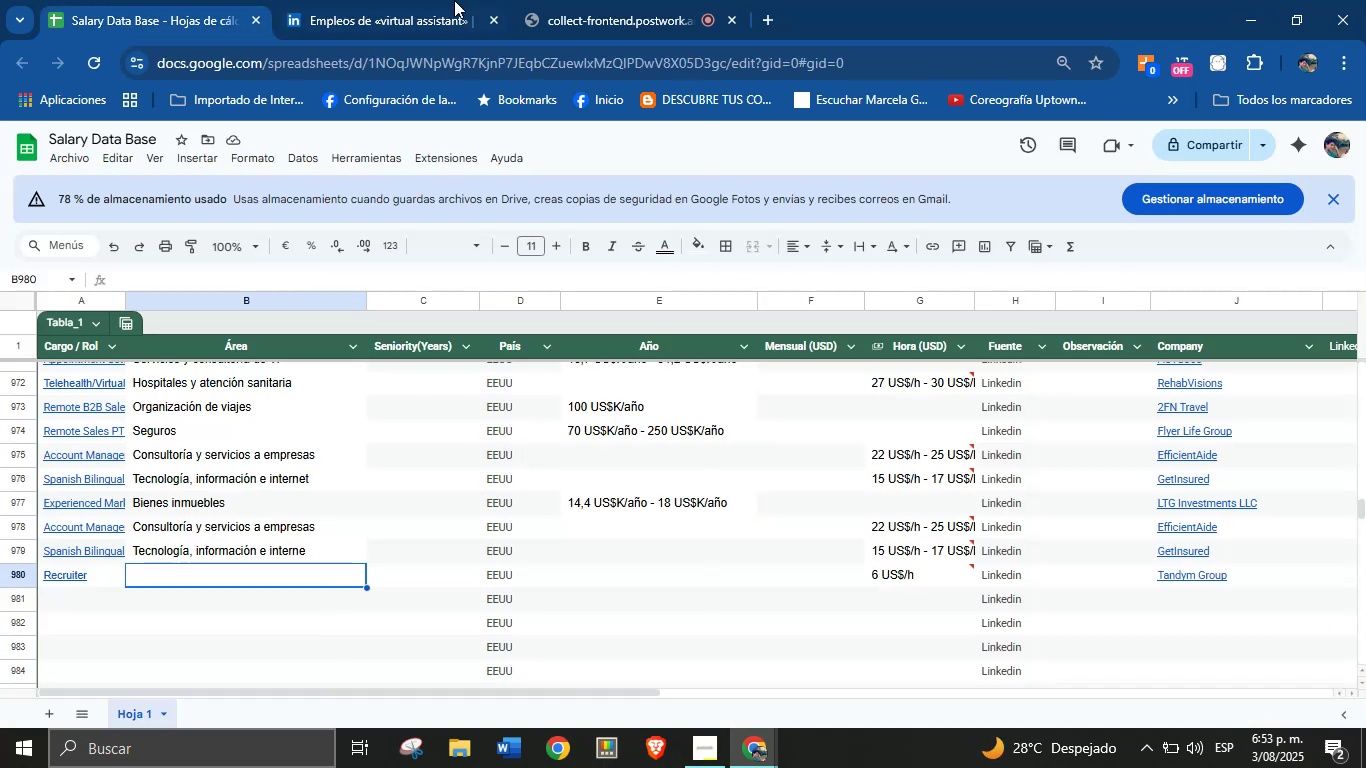 
left_click([452, 0])
 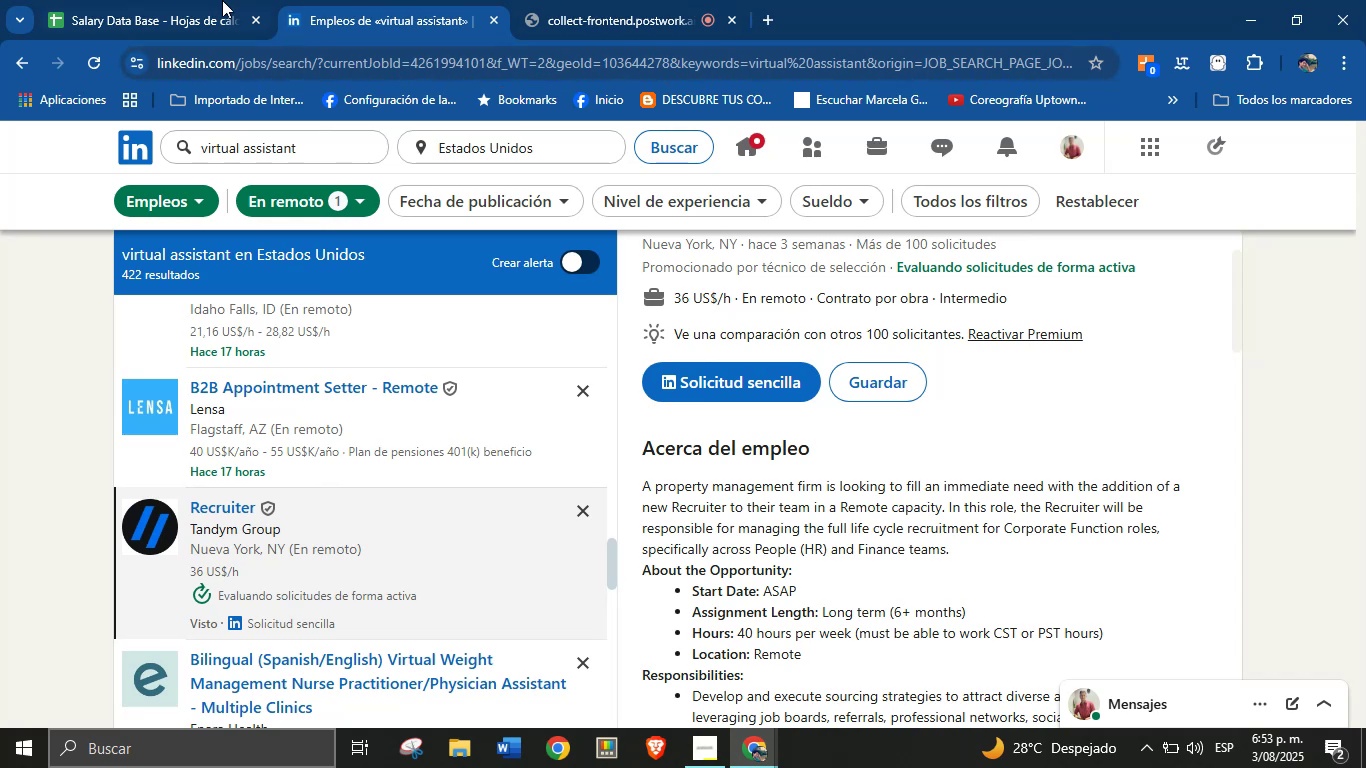 
left_click([178, 0])
 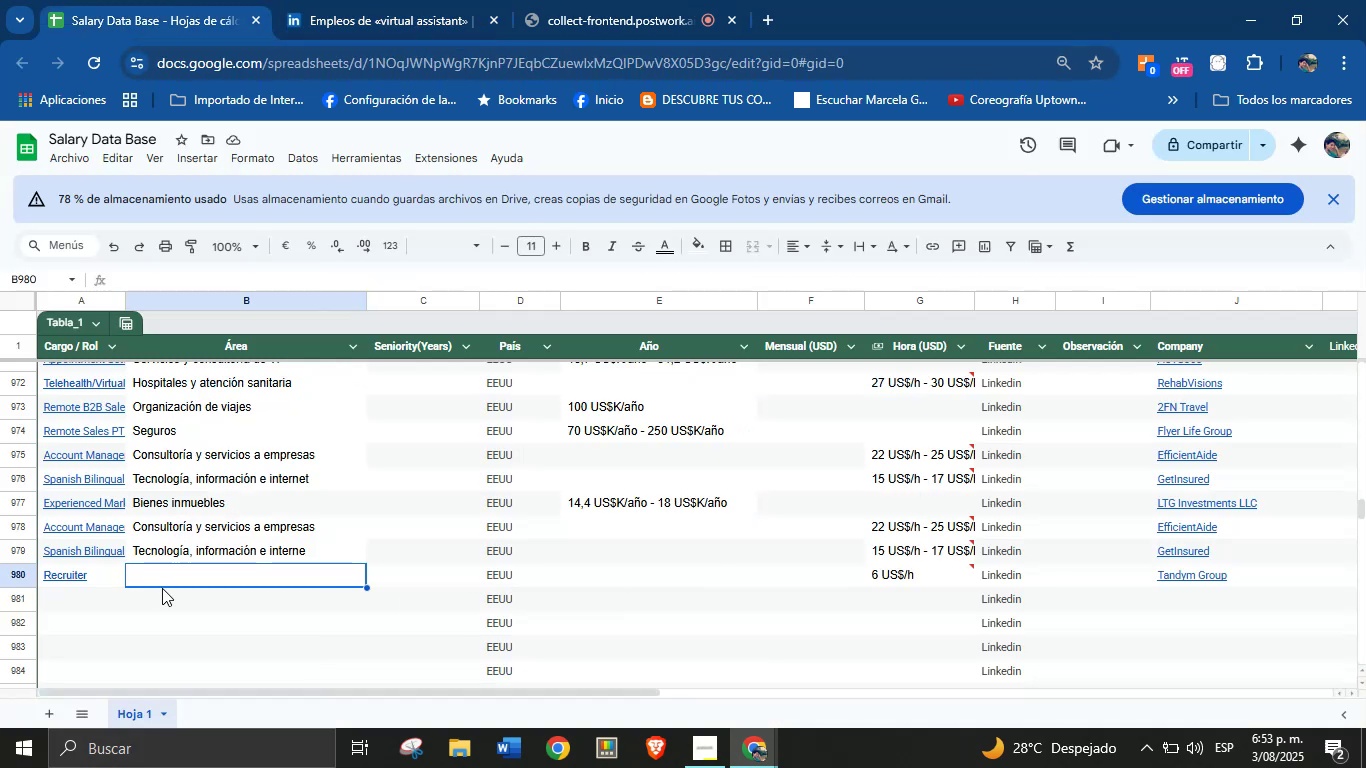 
left_click([289, 0])
 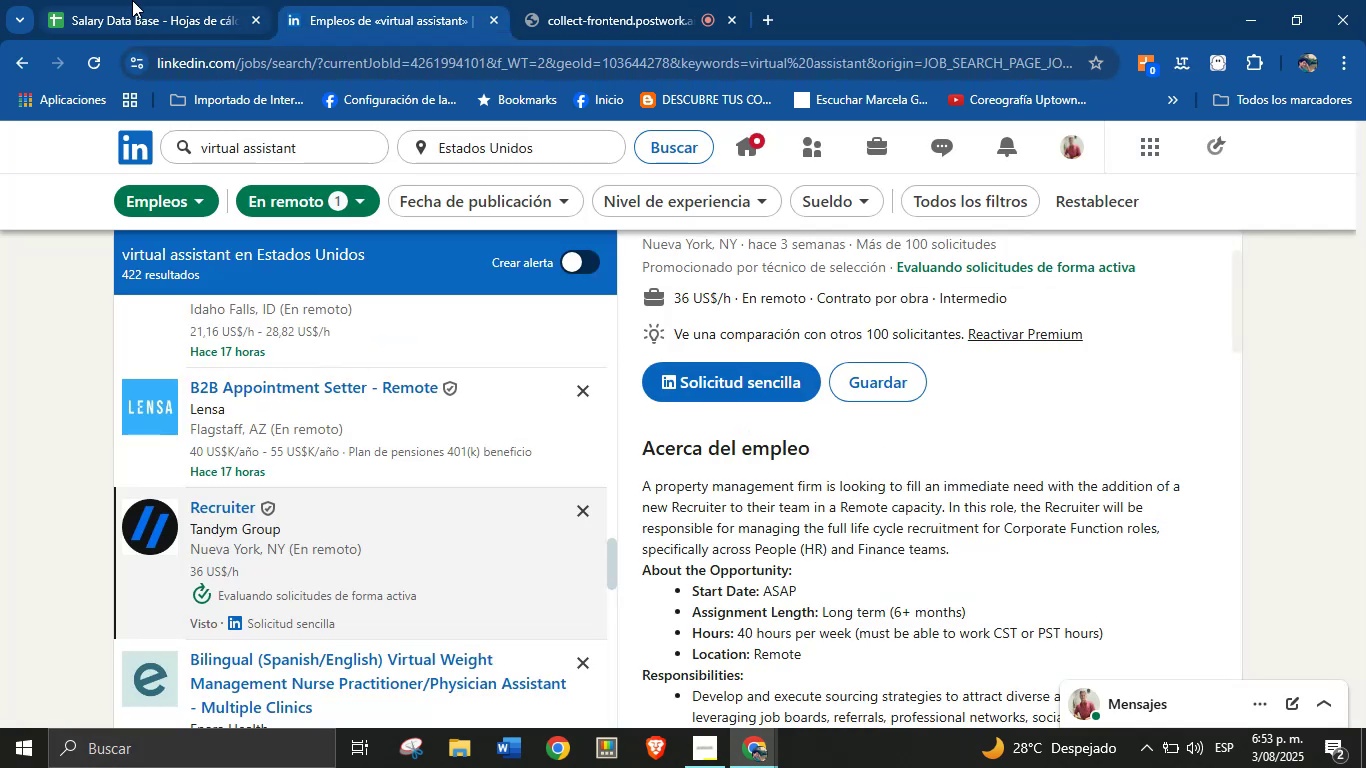 
left_click([136, 0])
 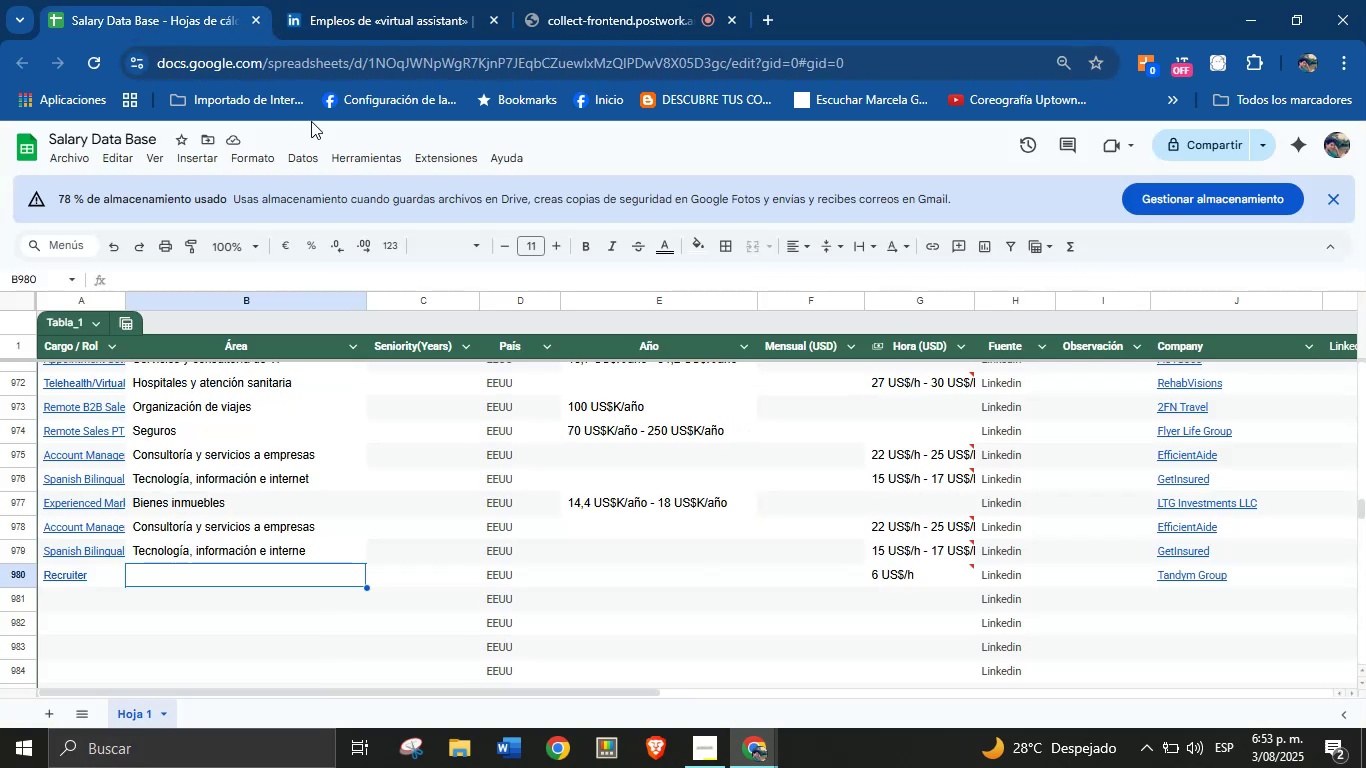 
mouse_move([322, 208])
 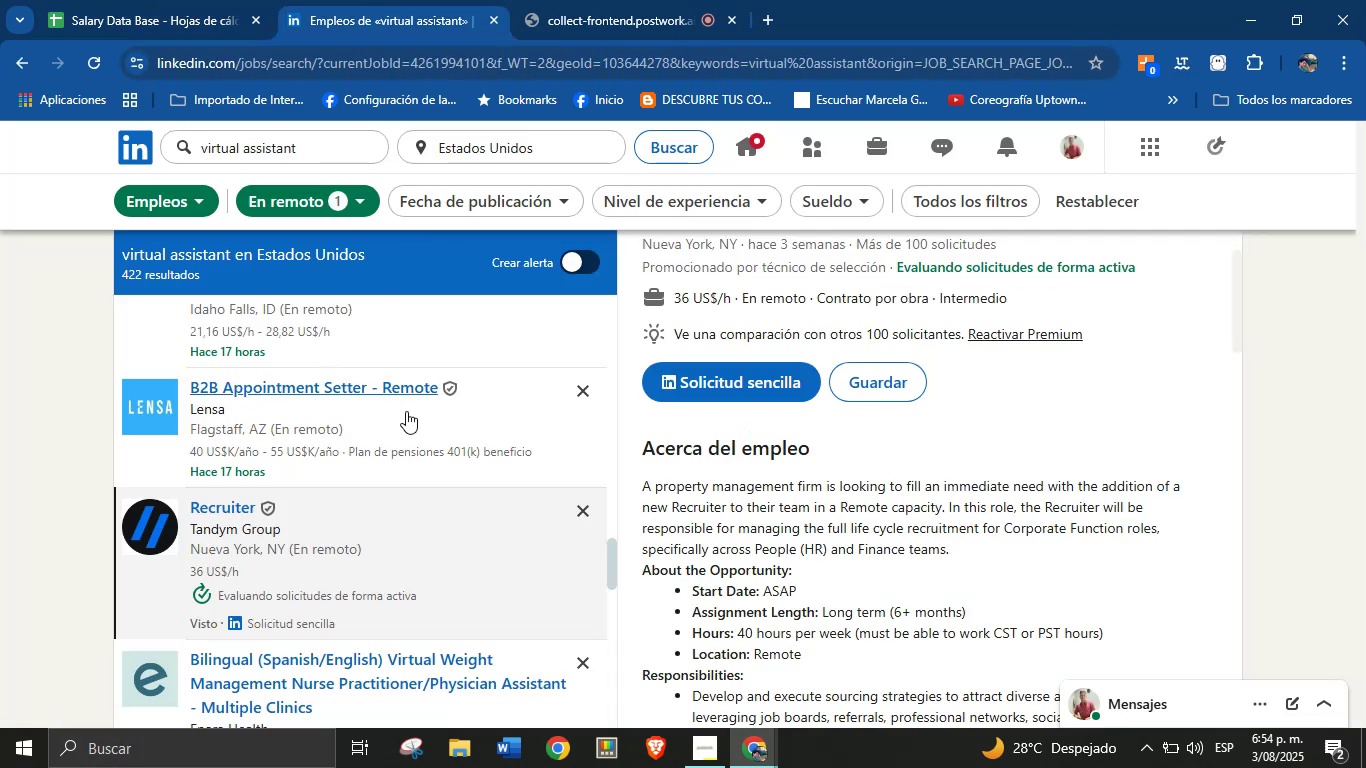 
left_click([70, 0])
 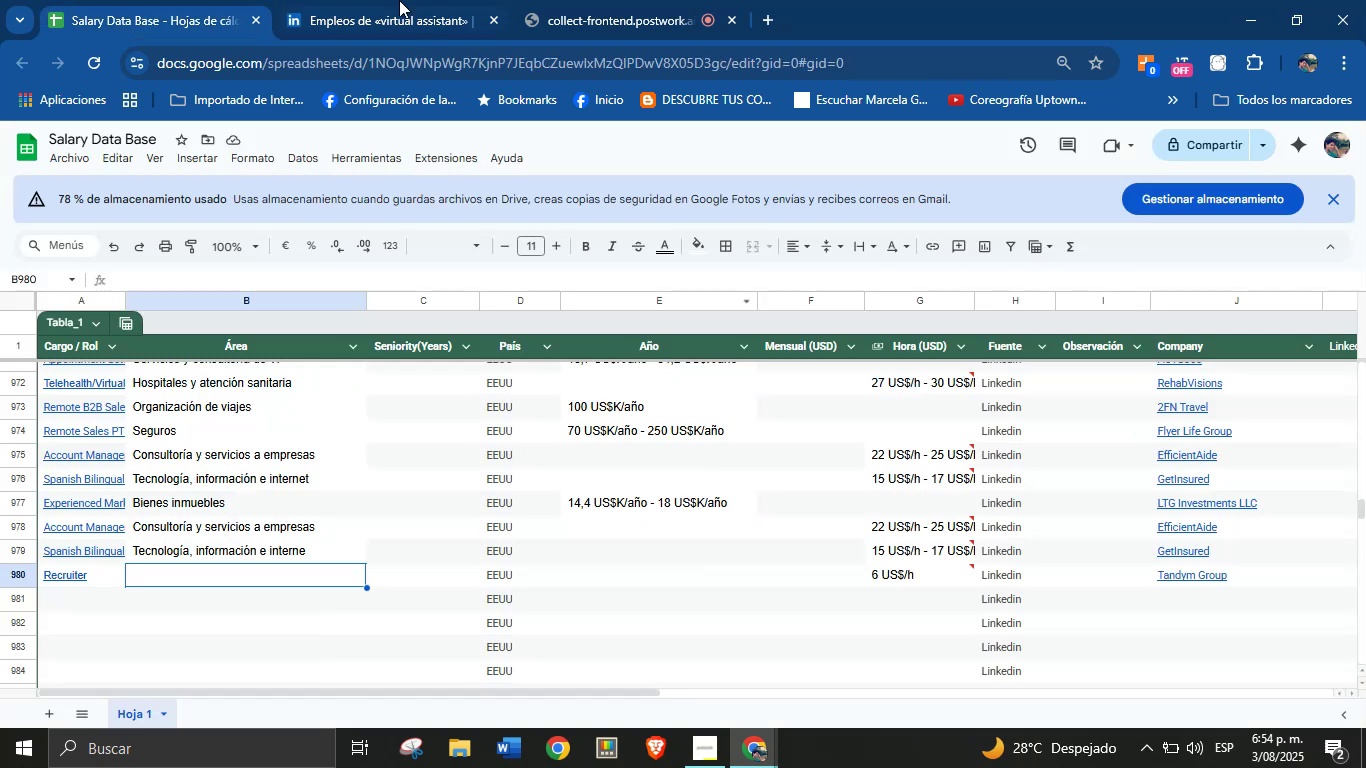 
left_click([395, 0])
 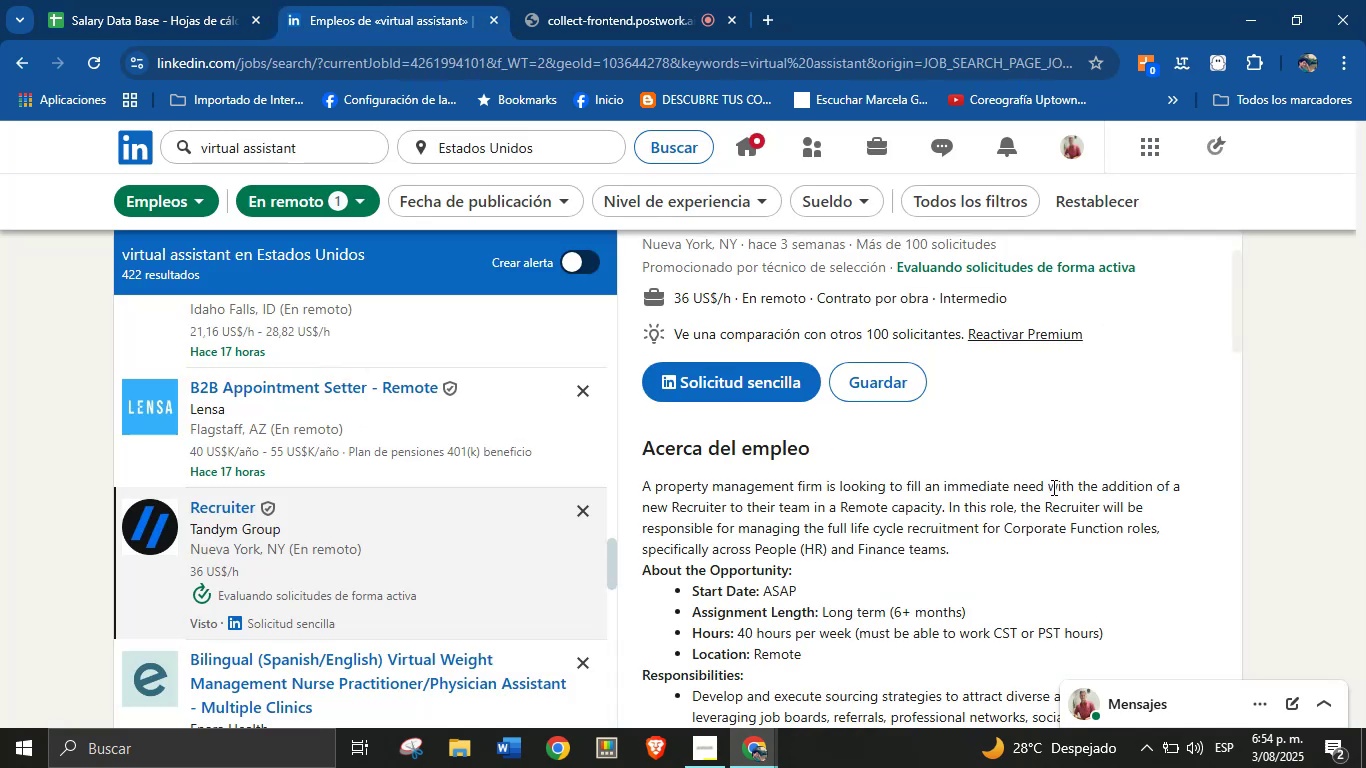 
scroll: coordinate [860, 507], scroll_direction: down, amount: 15.0
 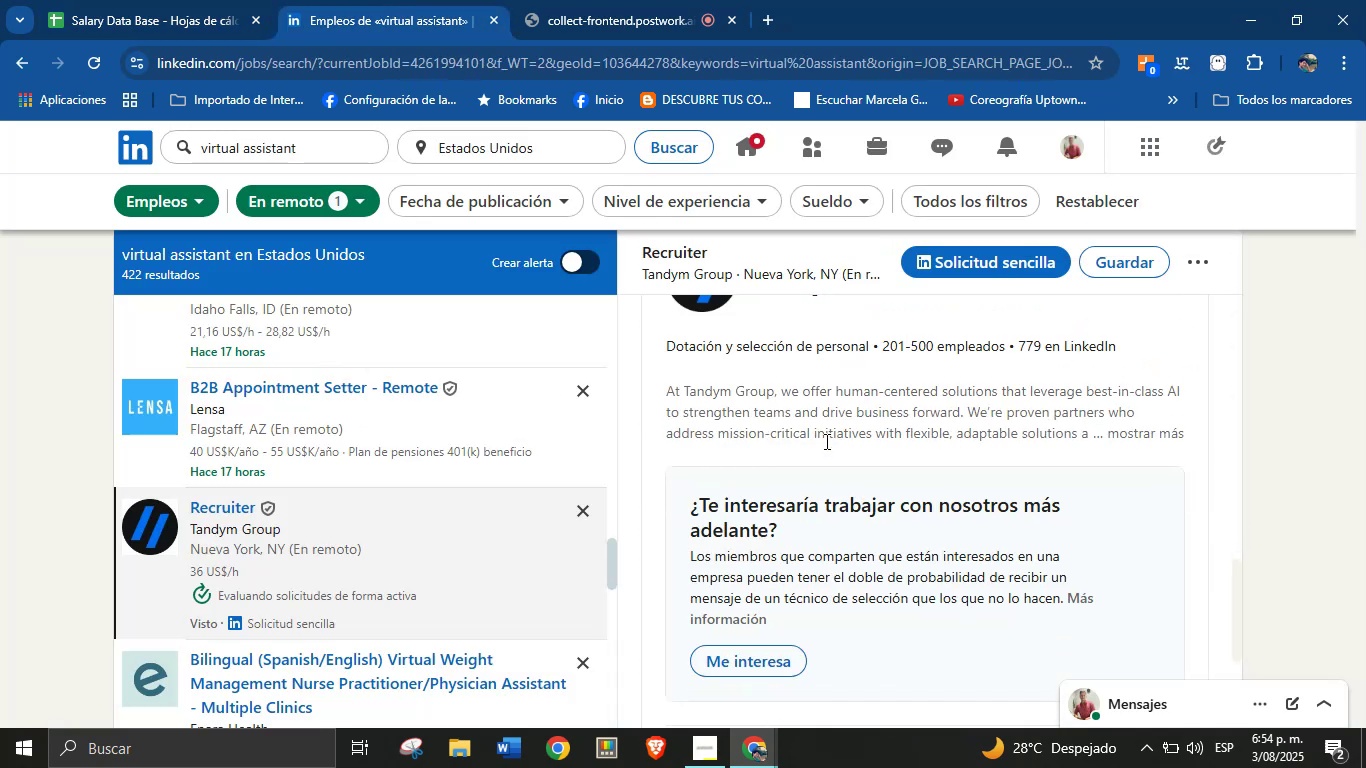 
scroll: coordinate [825, 441], scroll_direction: up, amount: 1.0
 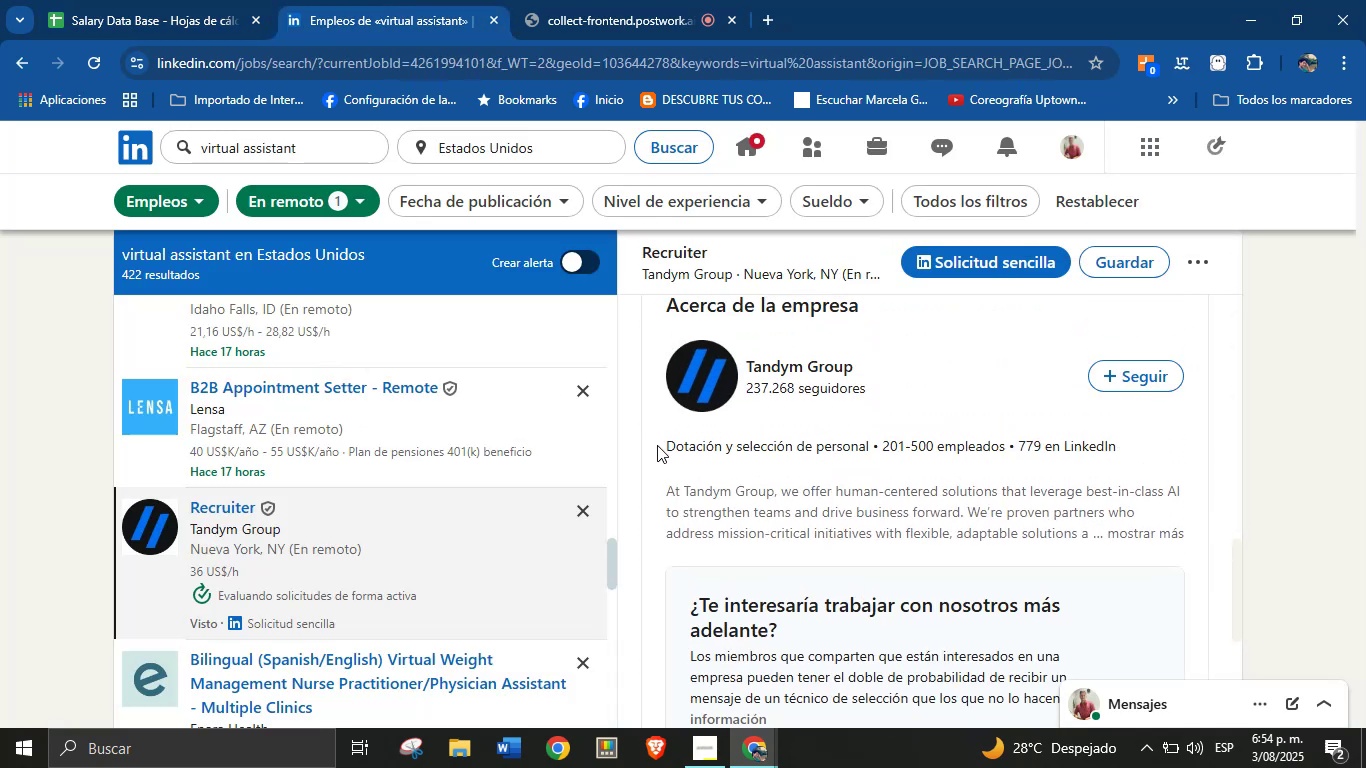 
left_click_drag(start_coordinate=[657, 445], to_coordinate=[880, 451])
 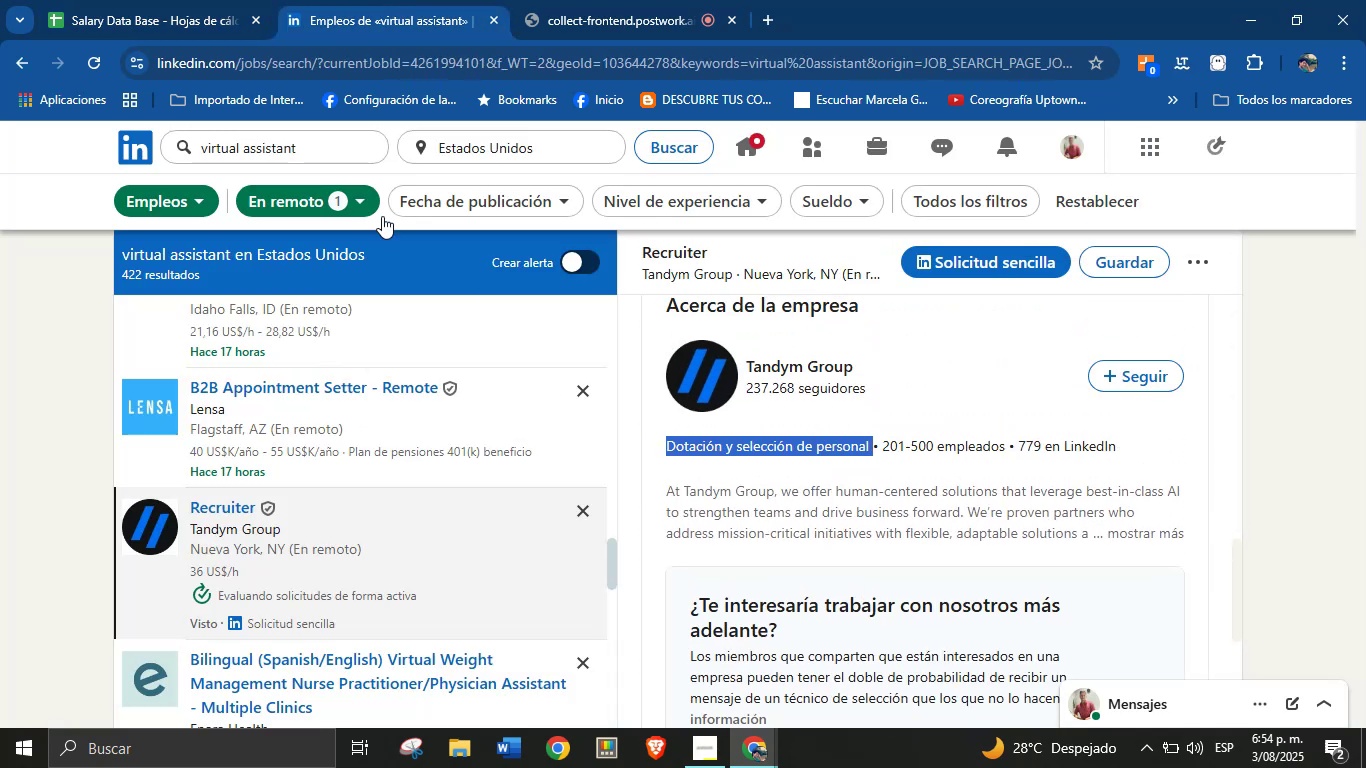 
key(Control+C)
 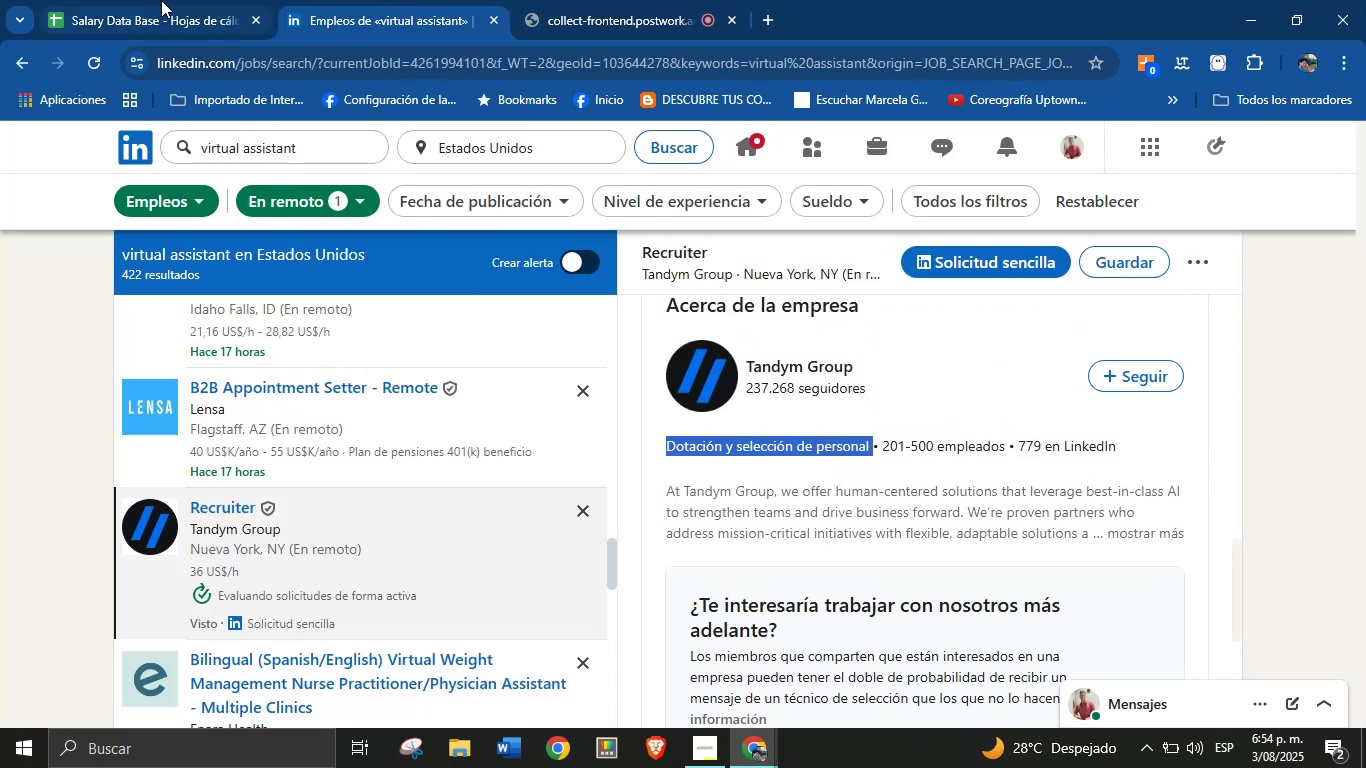 
left_click([161, 0])
 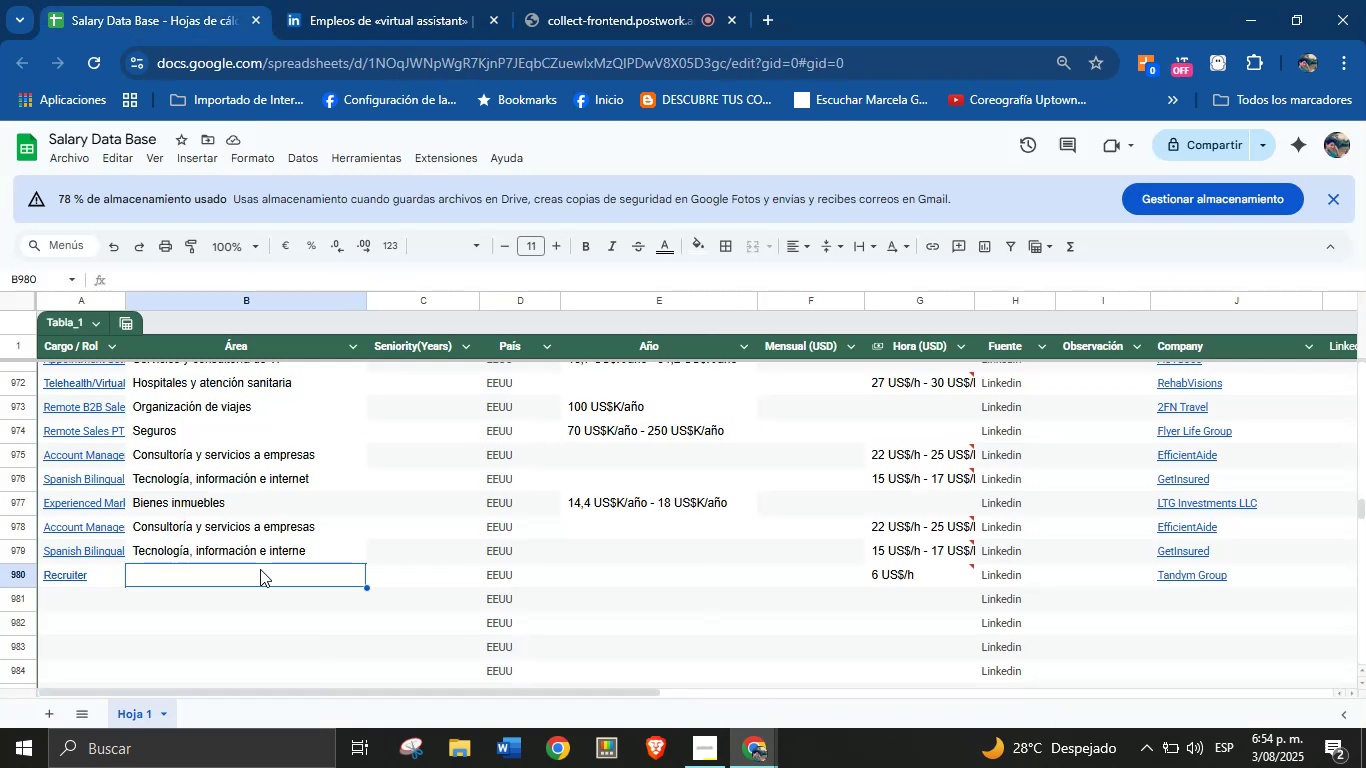 
left_click([260, 569])
 